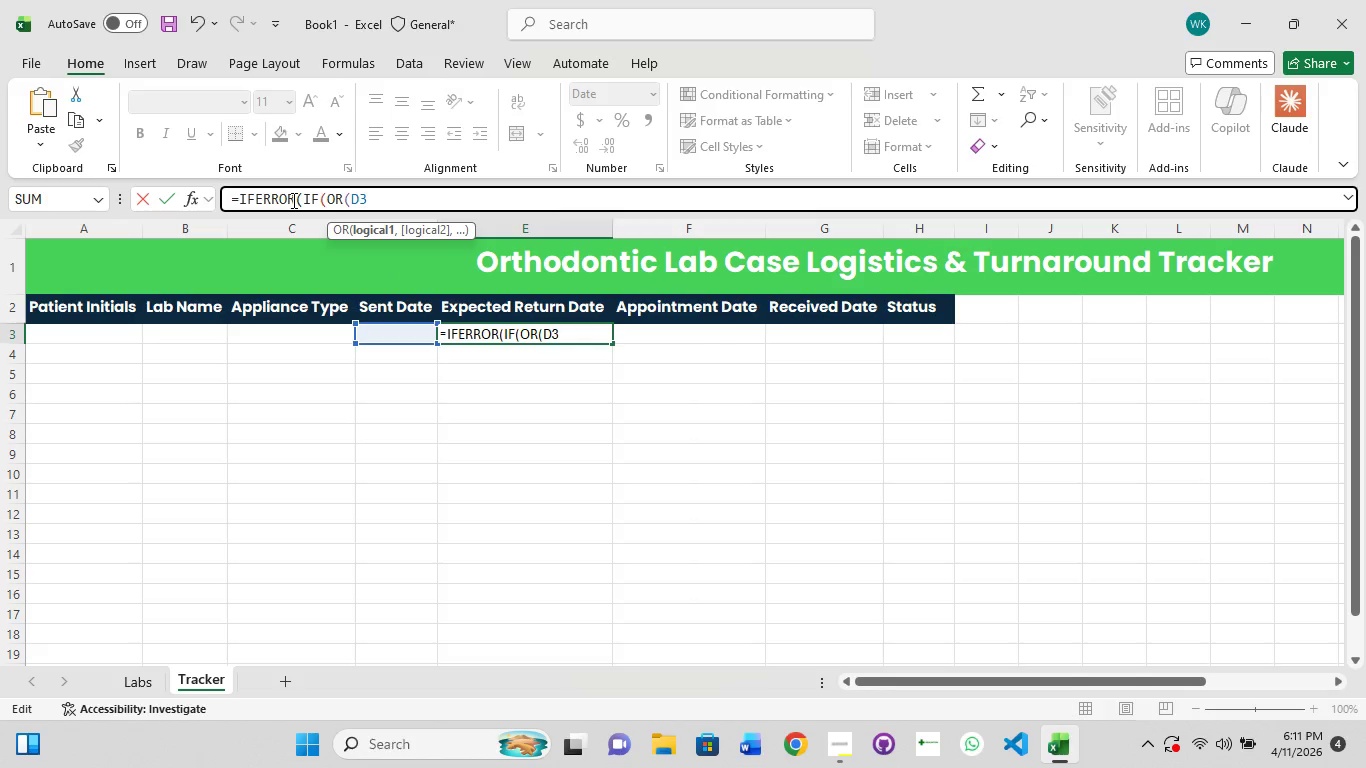 
key(Equal)
 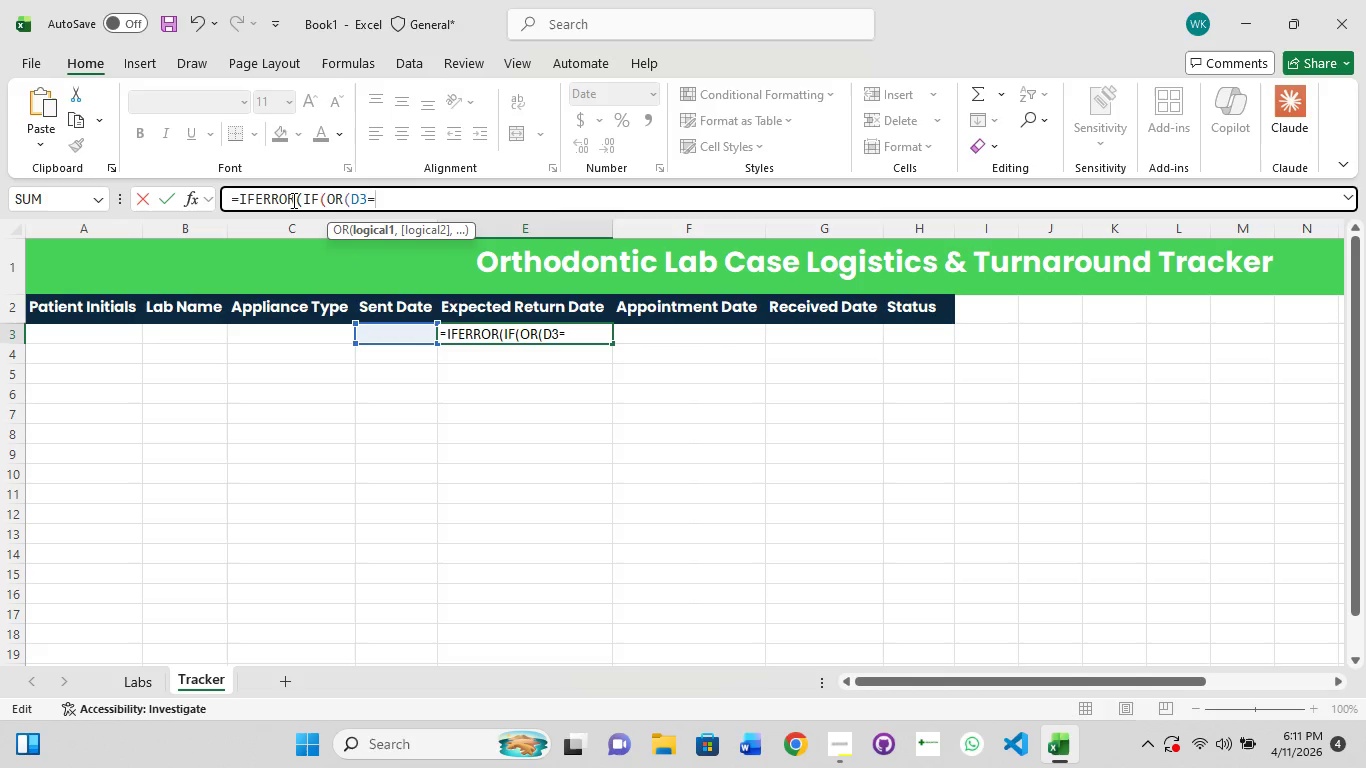 
hold_key(key=ShiftRight, duration=0.33)
 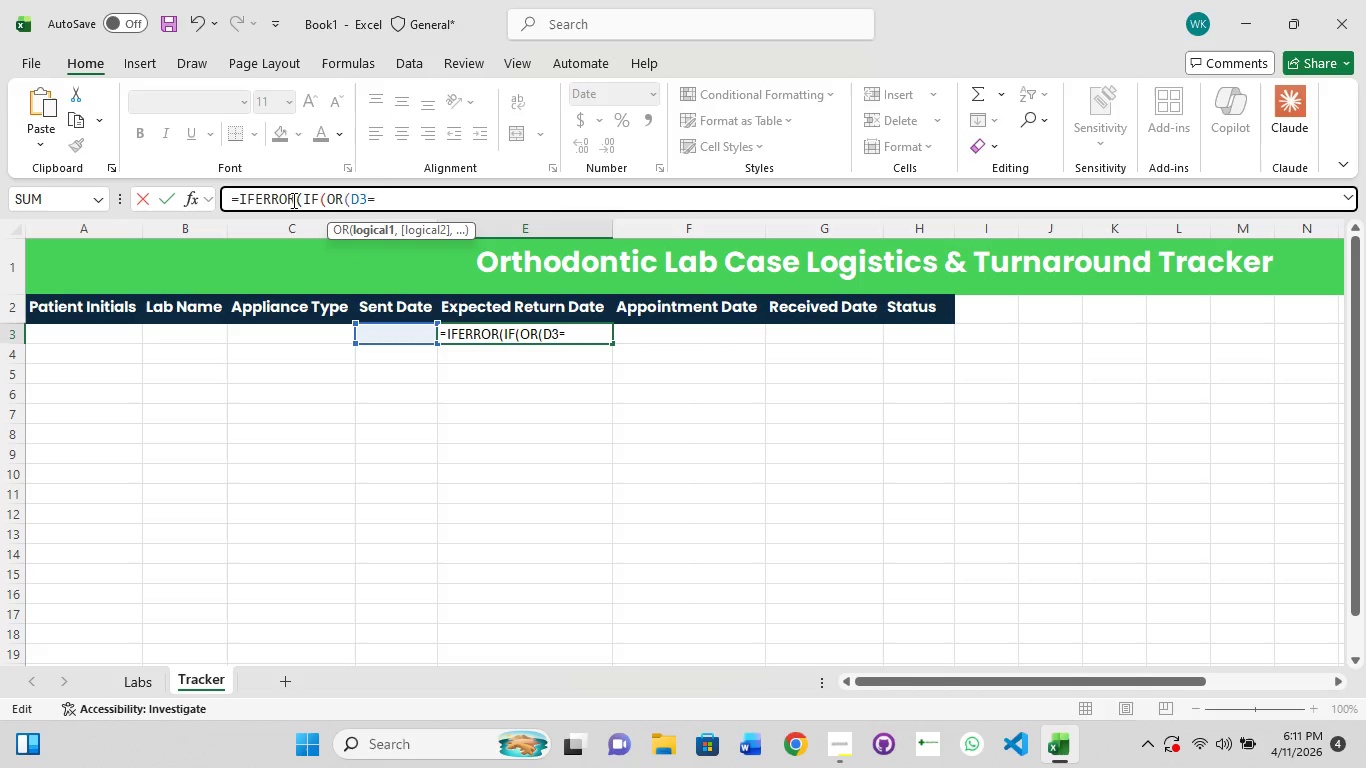 
key(Quote)
 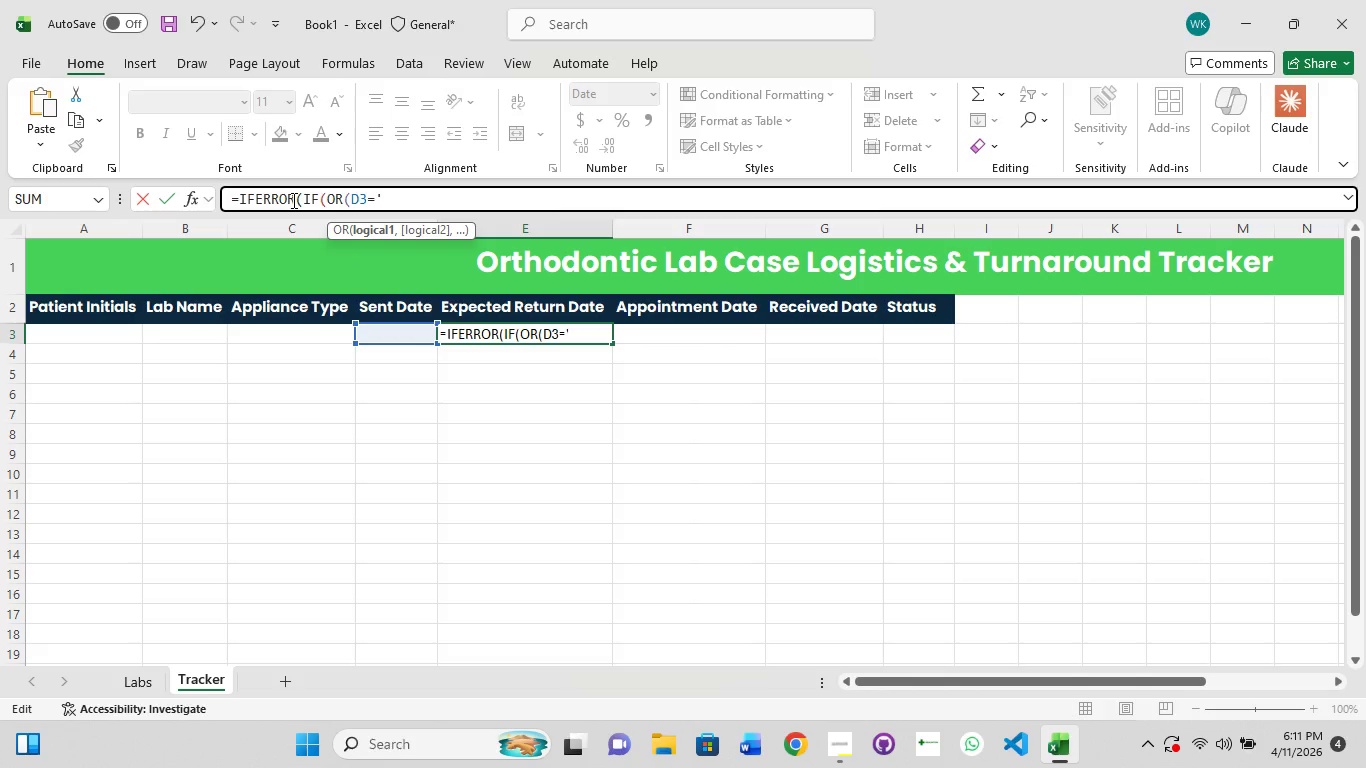 
key(Quote)
 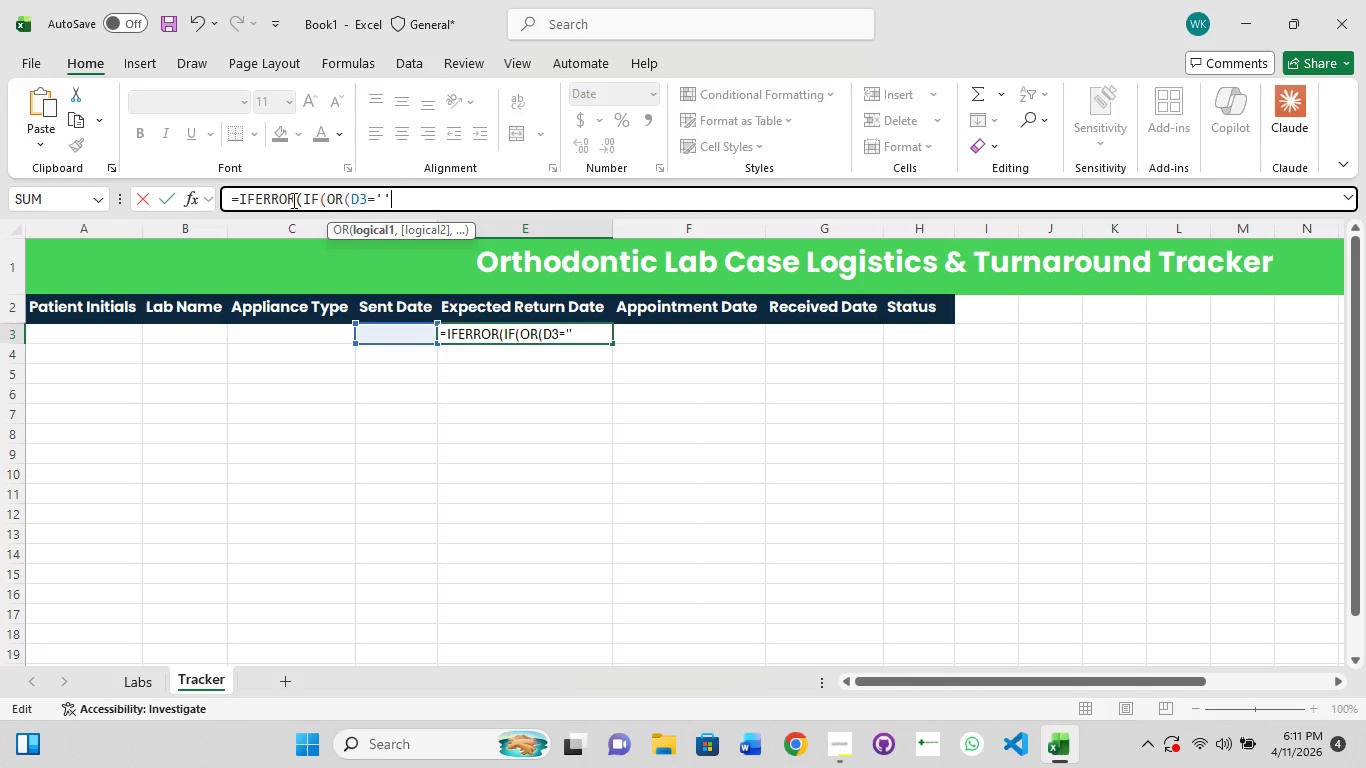 
key(Quote)
 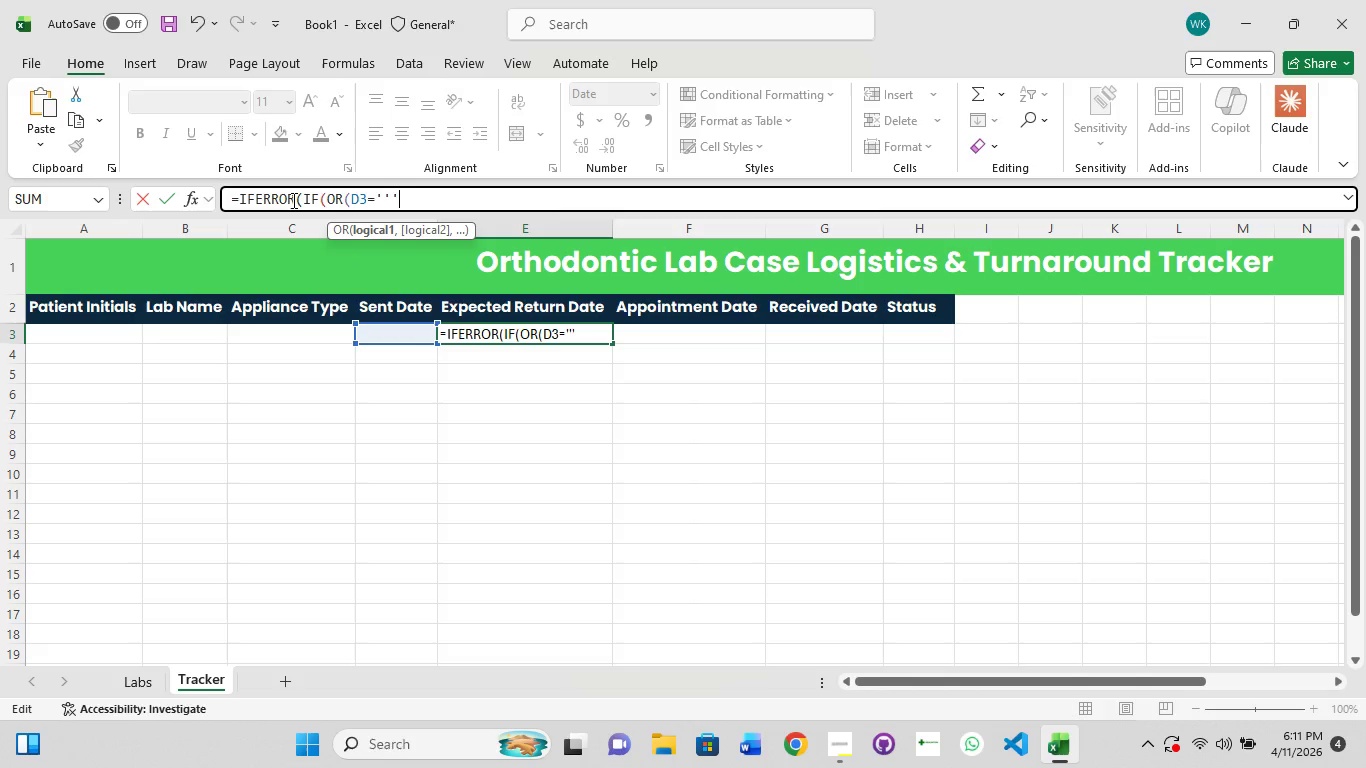 
type(,B2=''')
 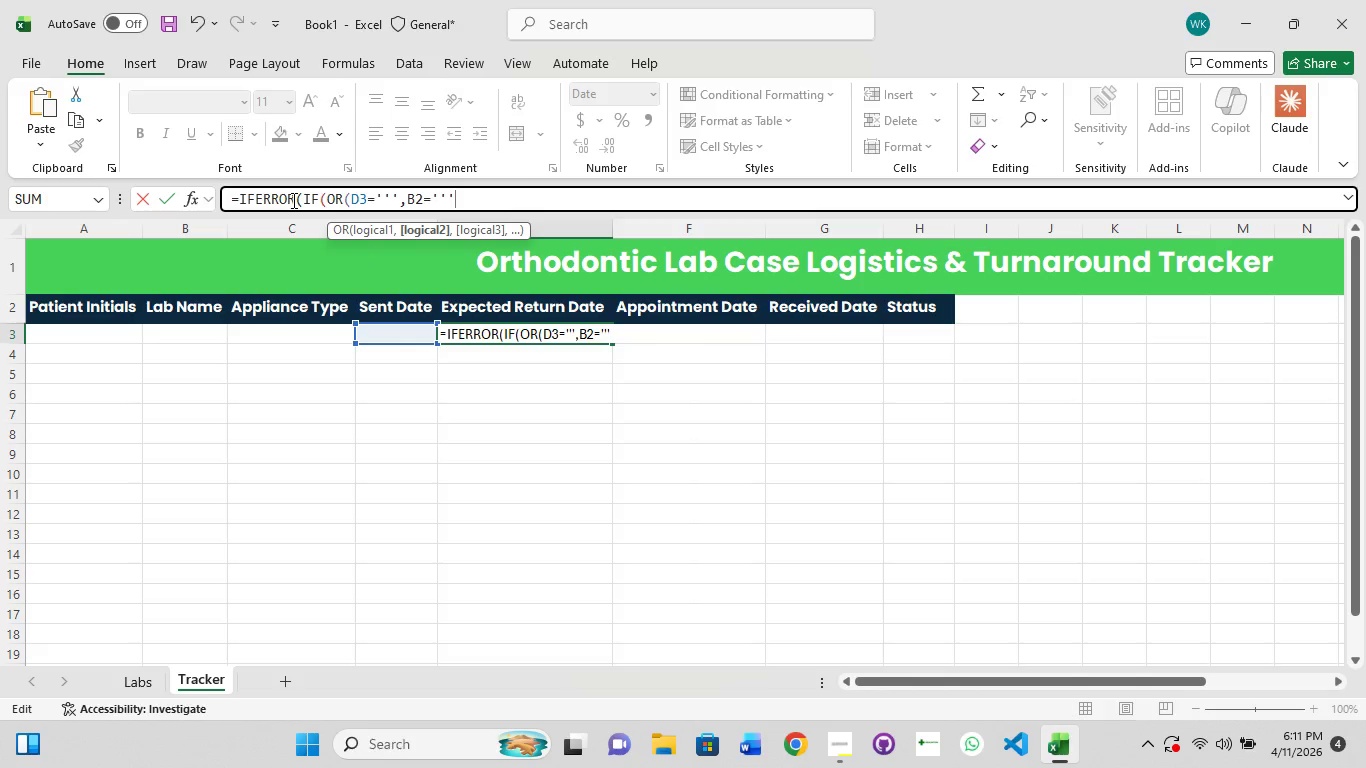 
key(Shift+0)
 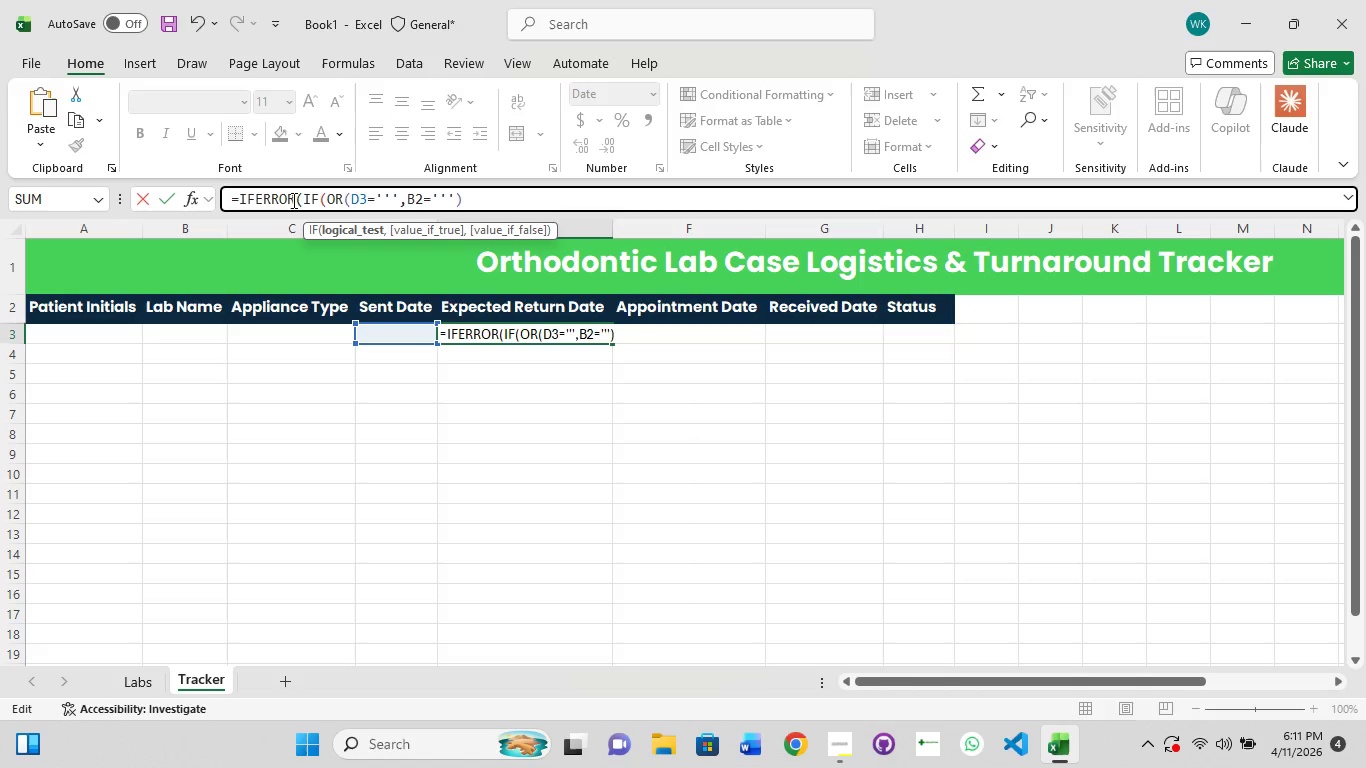 
type(,''',D2)
 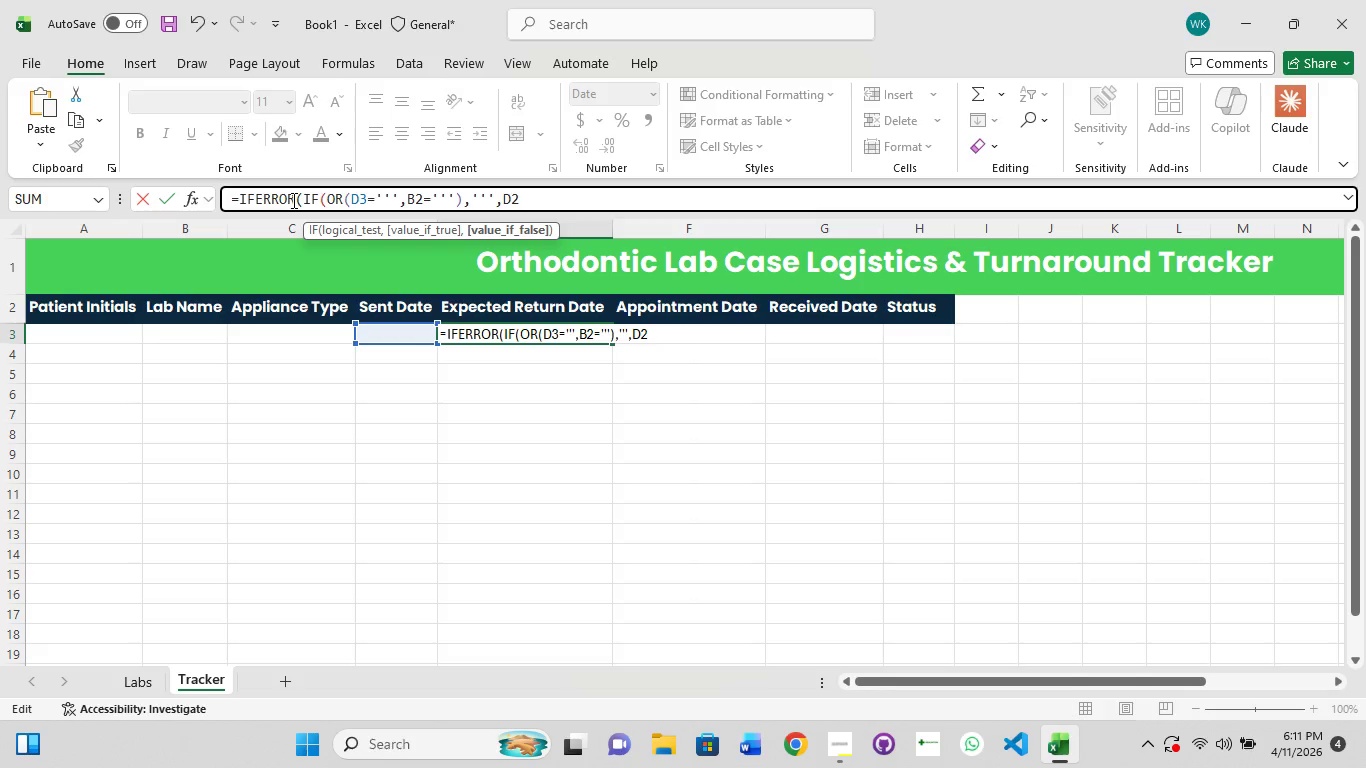 
type(+V)
key(Backspace)
type(vlookup(b2)
 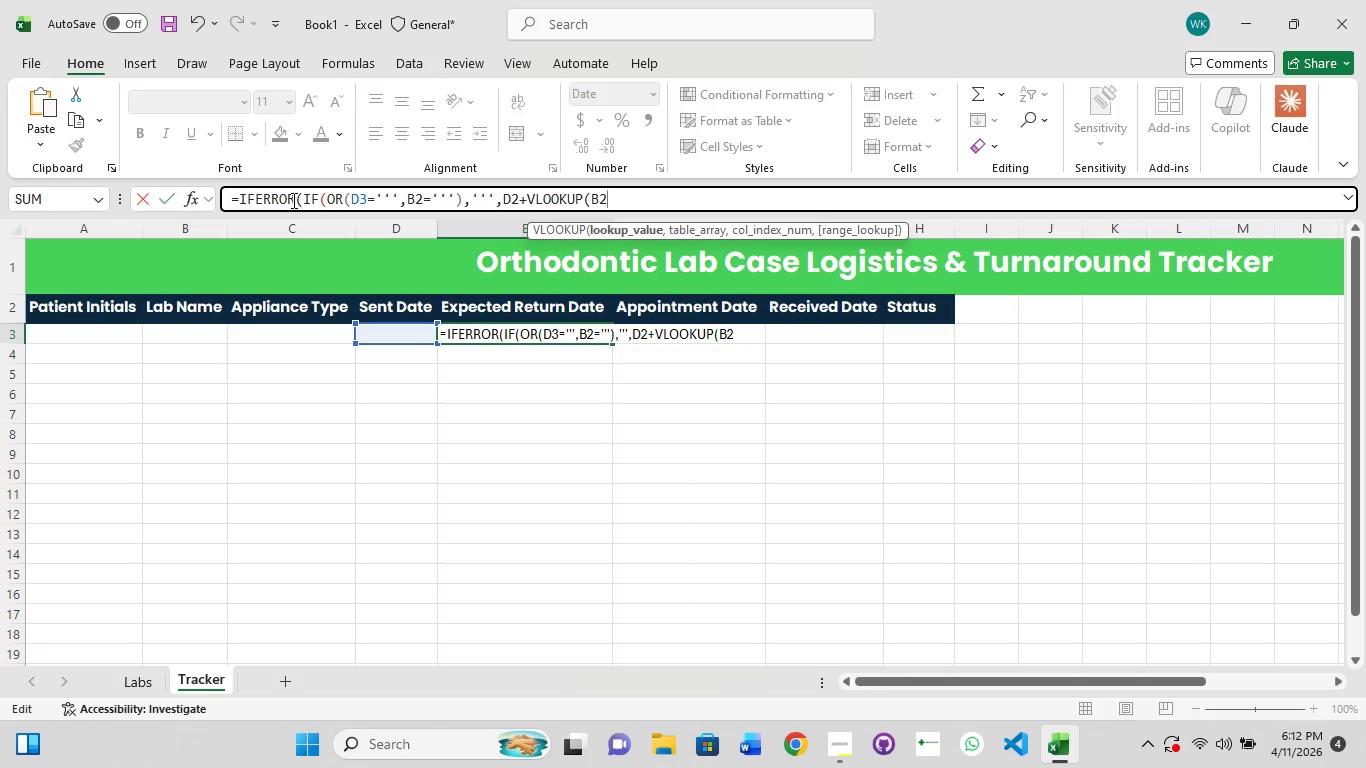 
wait(7.16)
 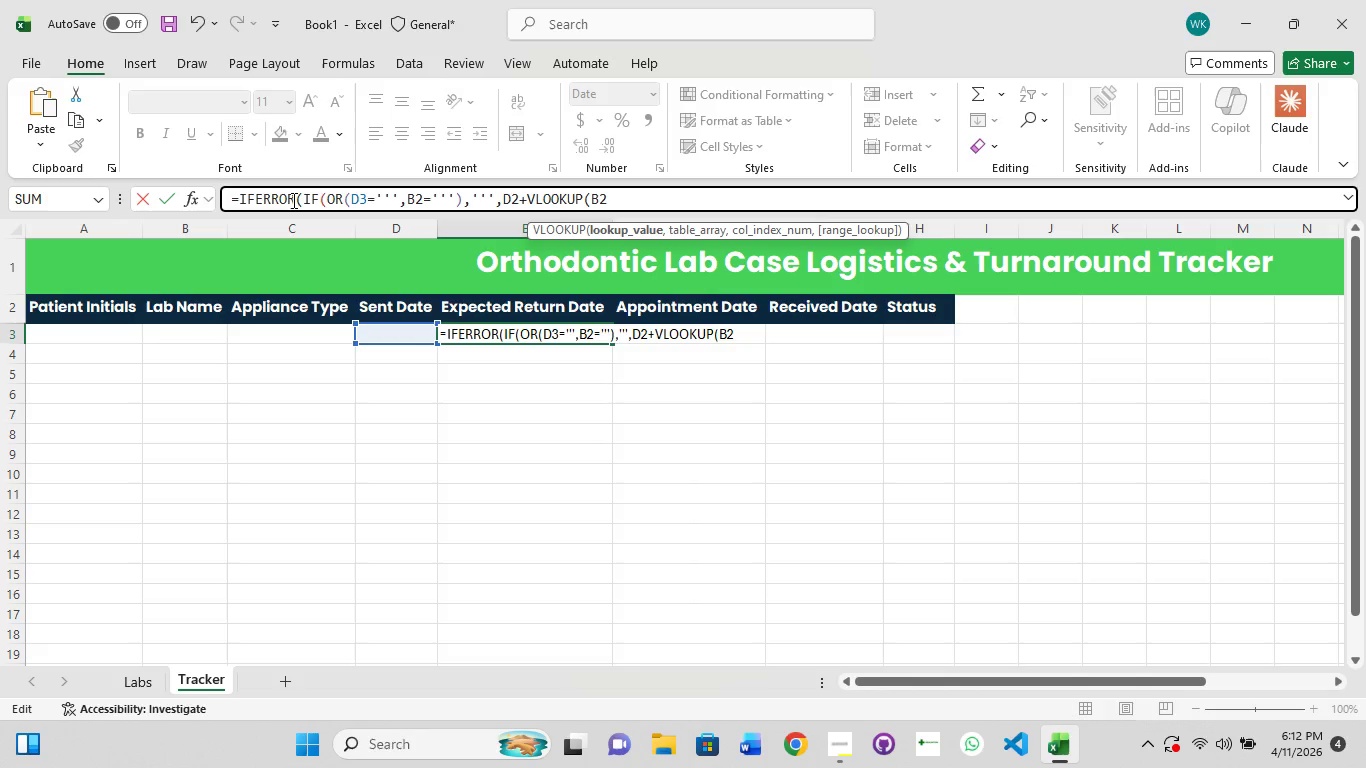 
key(Backspace)
type(3,la)
key(Backspace)
type(ABS)
 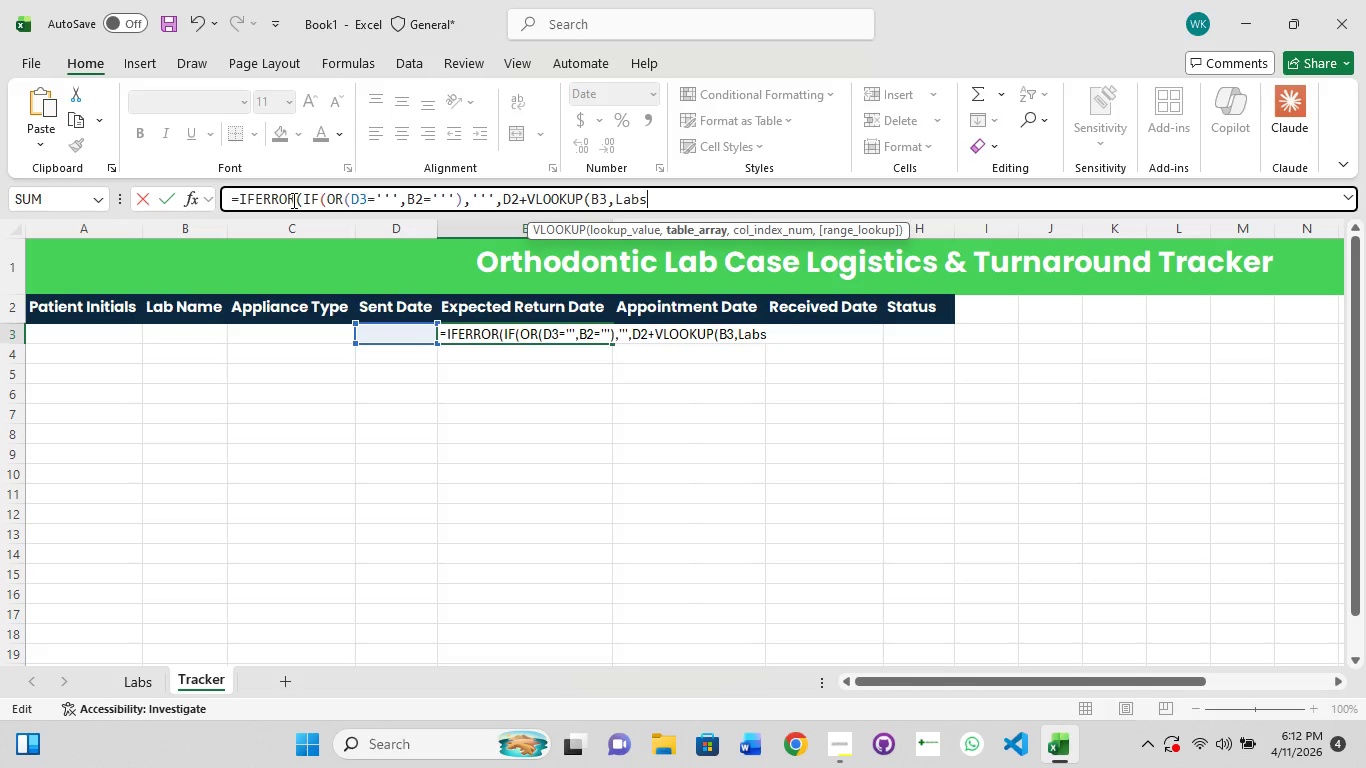 
key(Shift+1)
 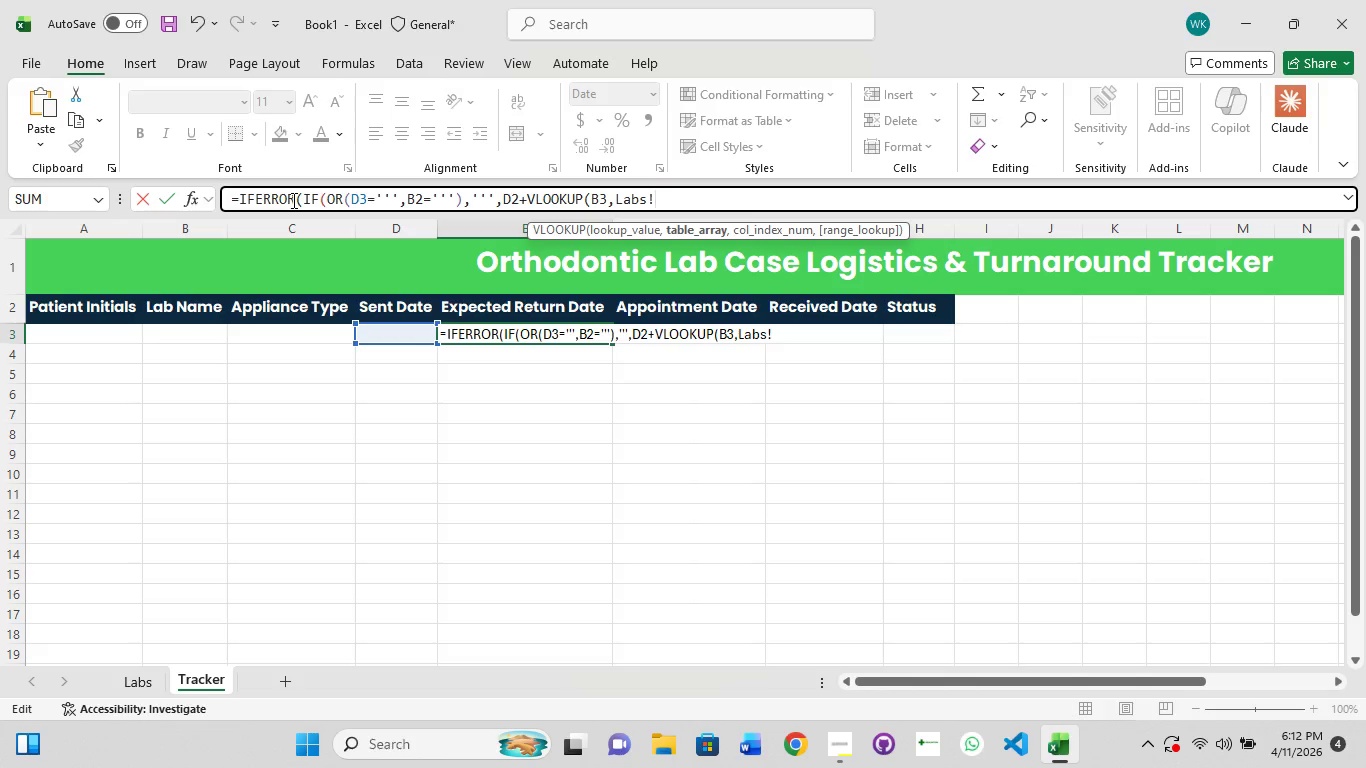 
wait(5.12)
 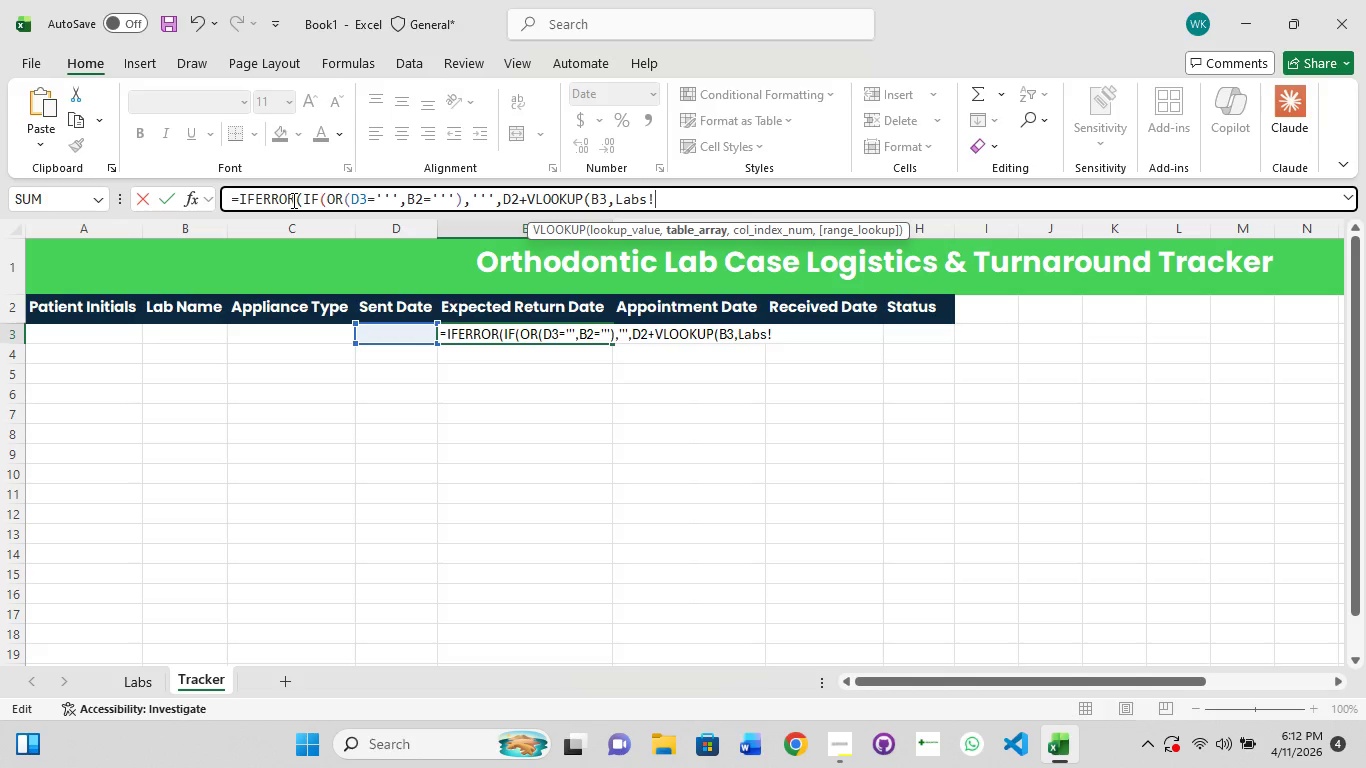 
key(CapsLock)
 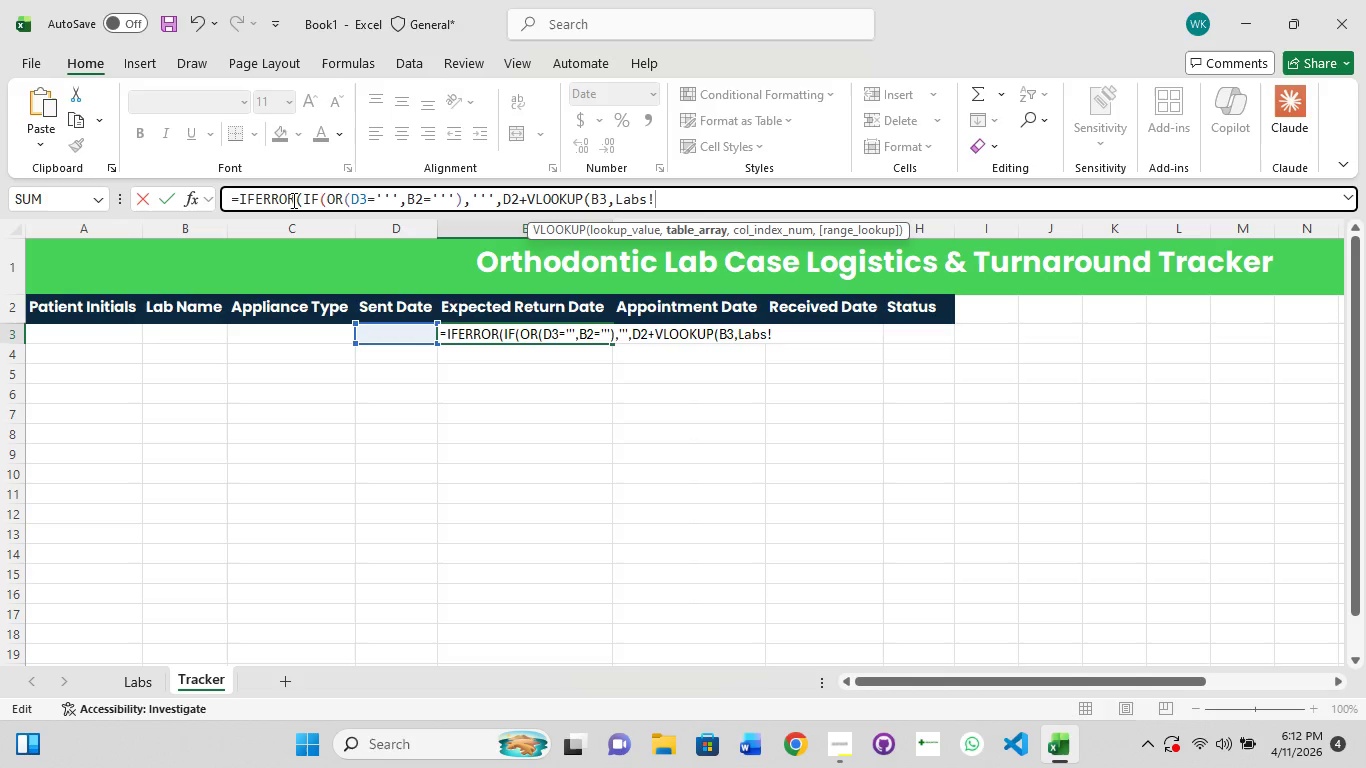 
key(A)
 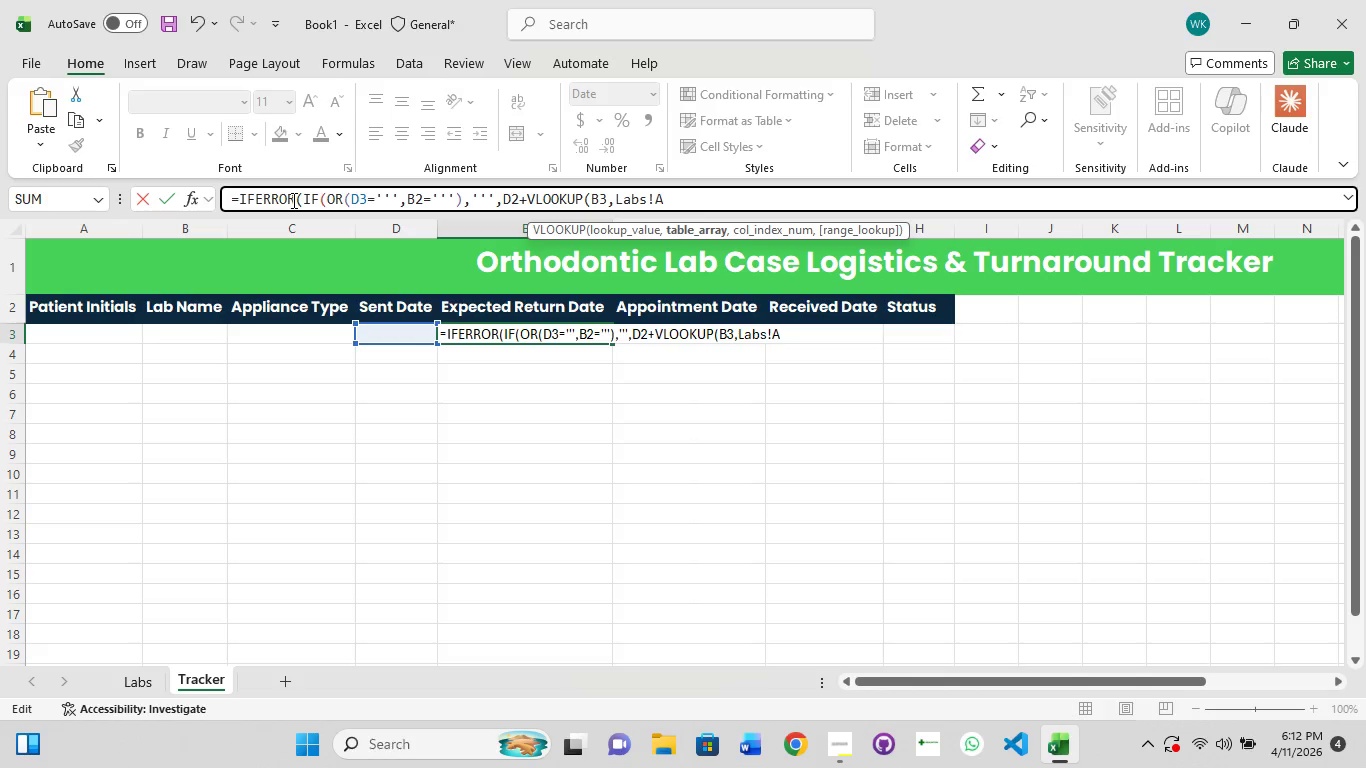 
key(Shift+Semicolon)
 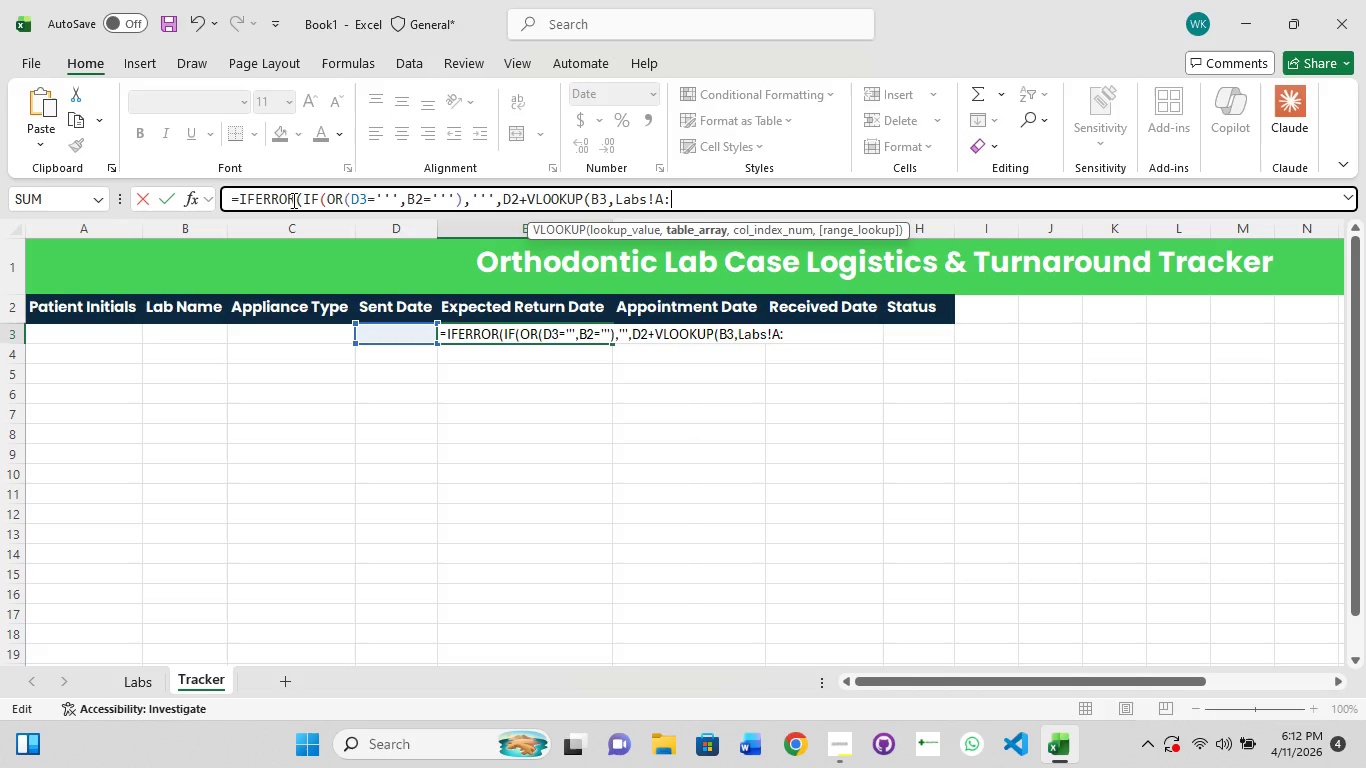 
key(B)
 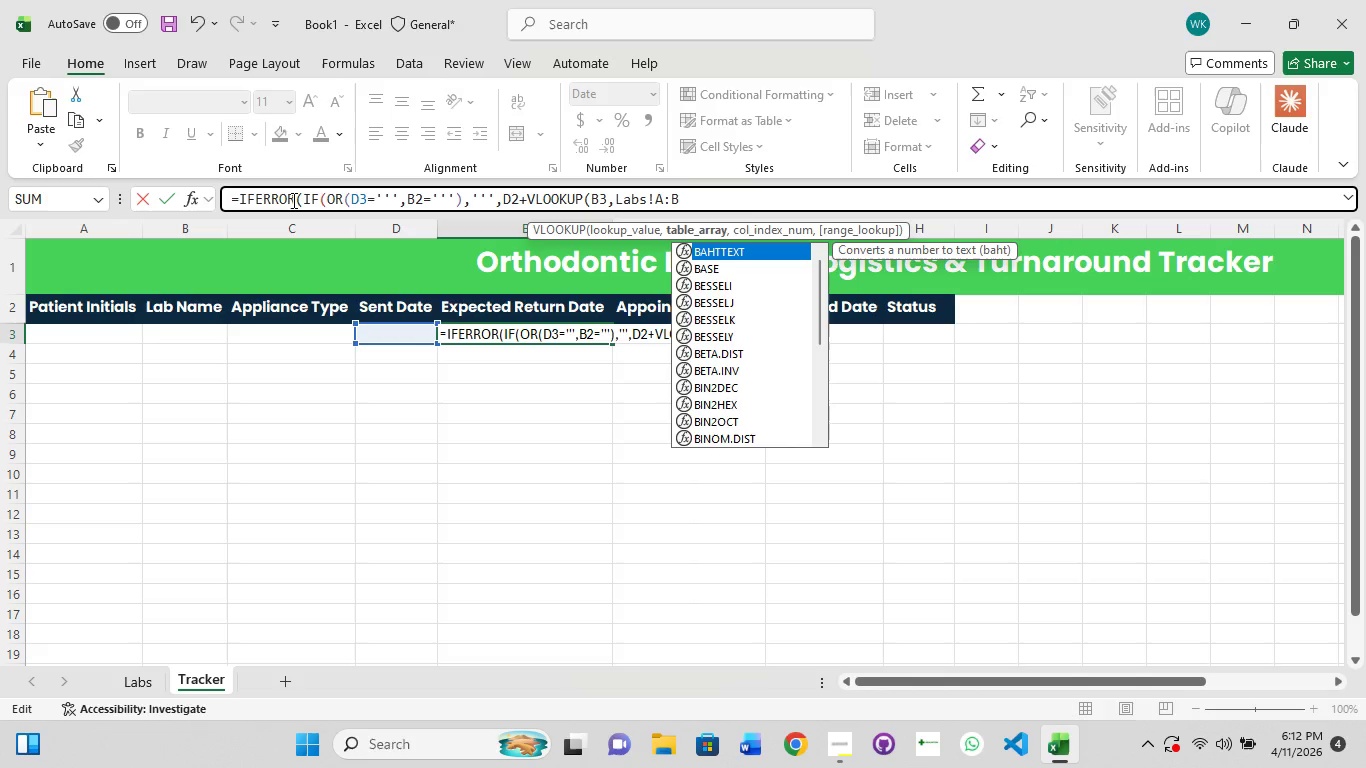 
key(Comma)
 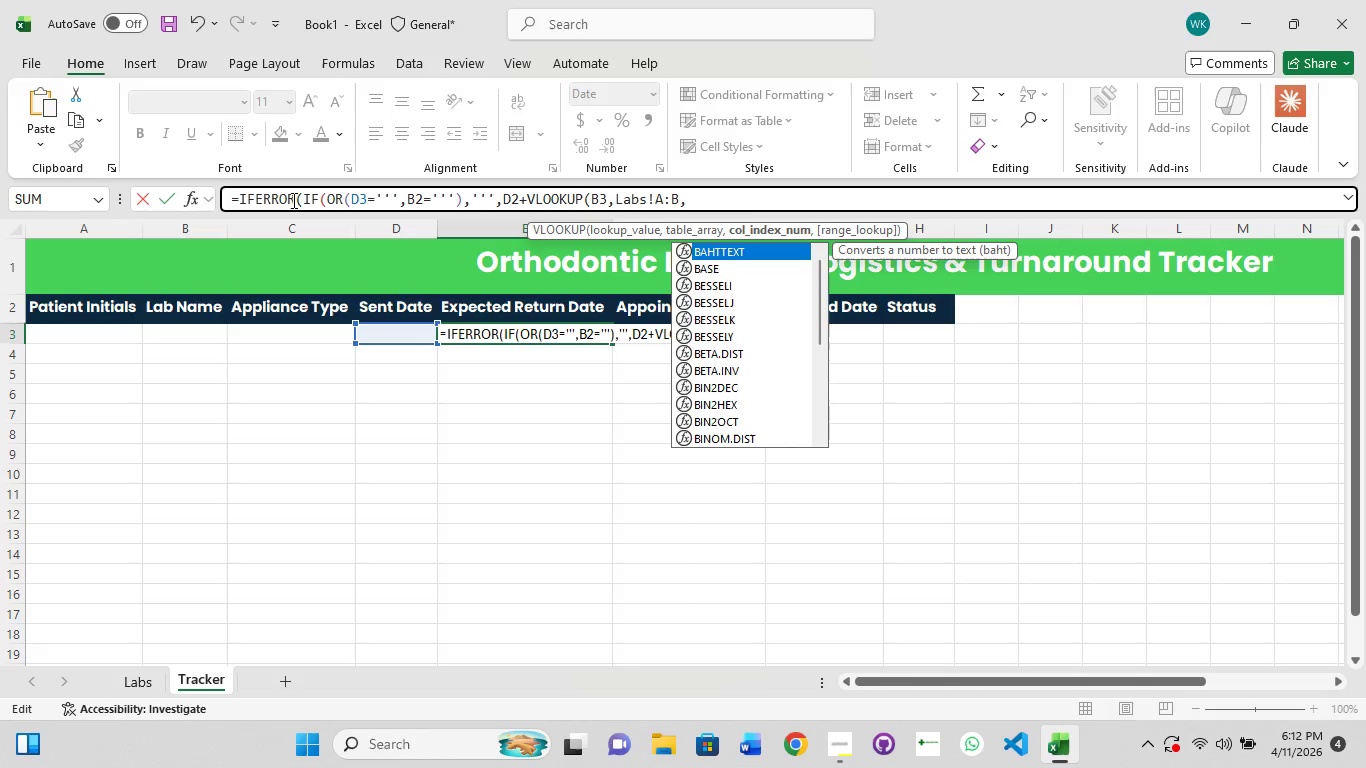 
type(2,false)),'''))
 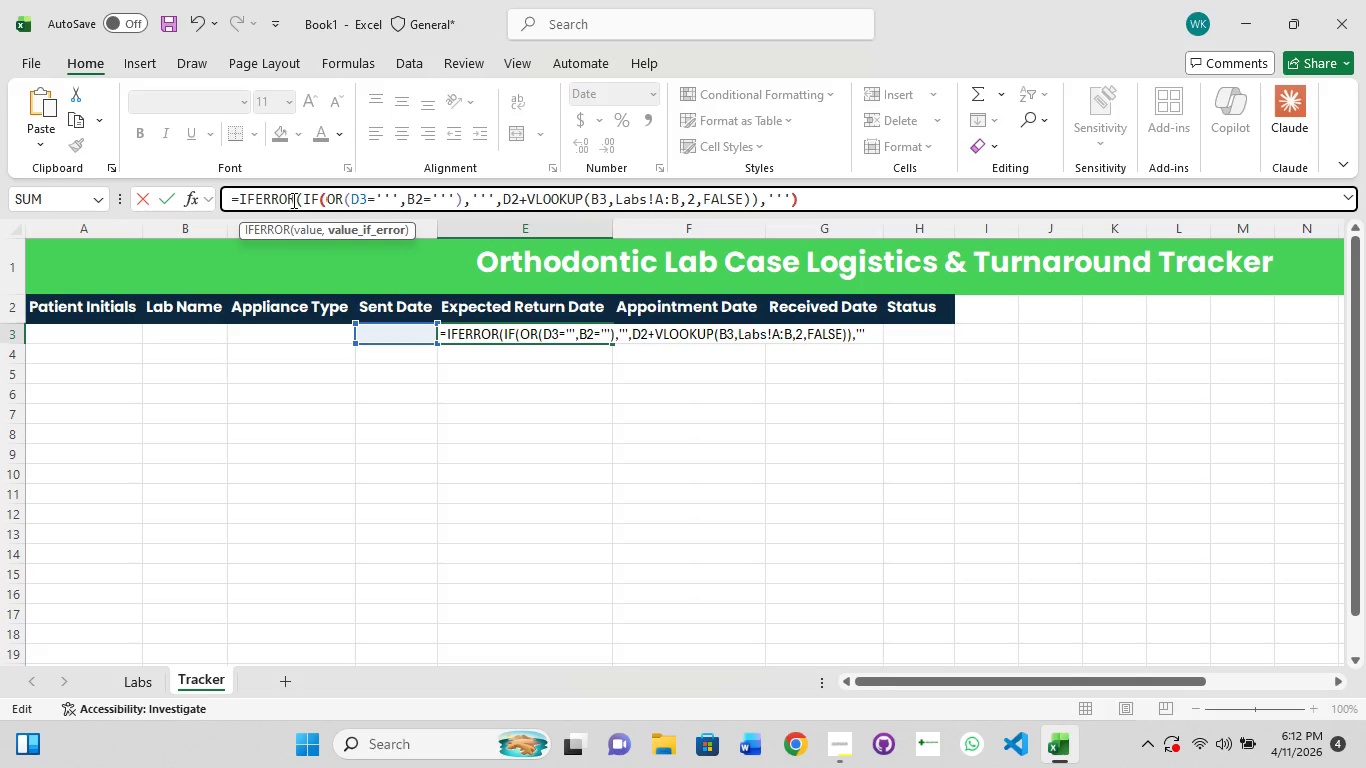 
key(Control+A)
 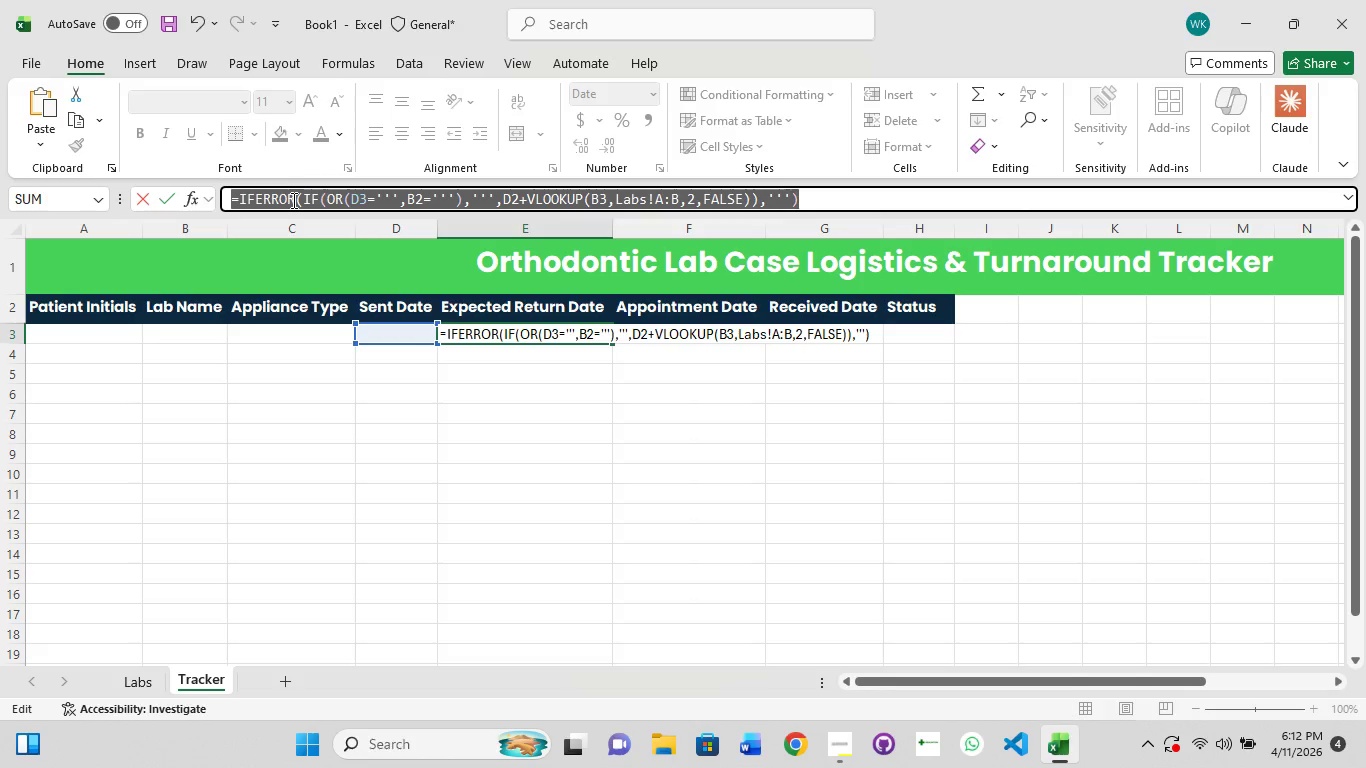 
key(Control+C)
 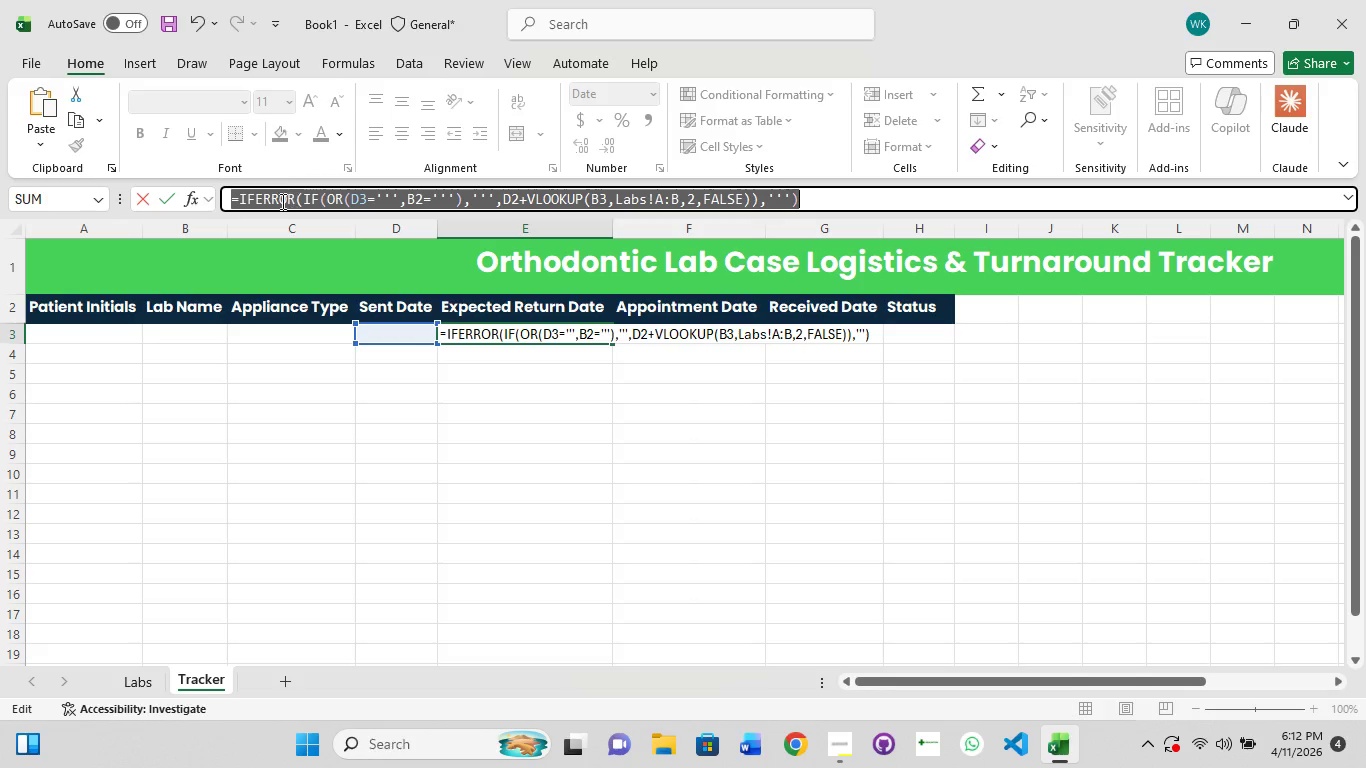 
key(Enter)
 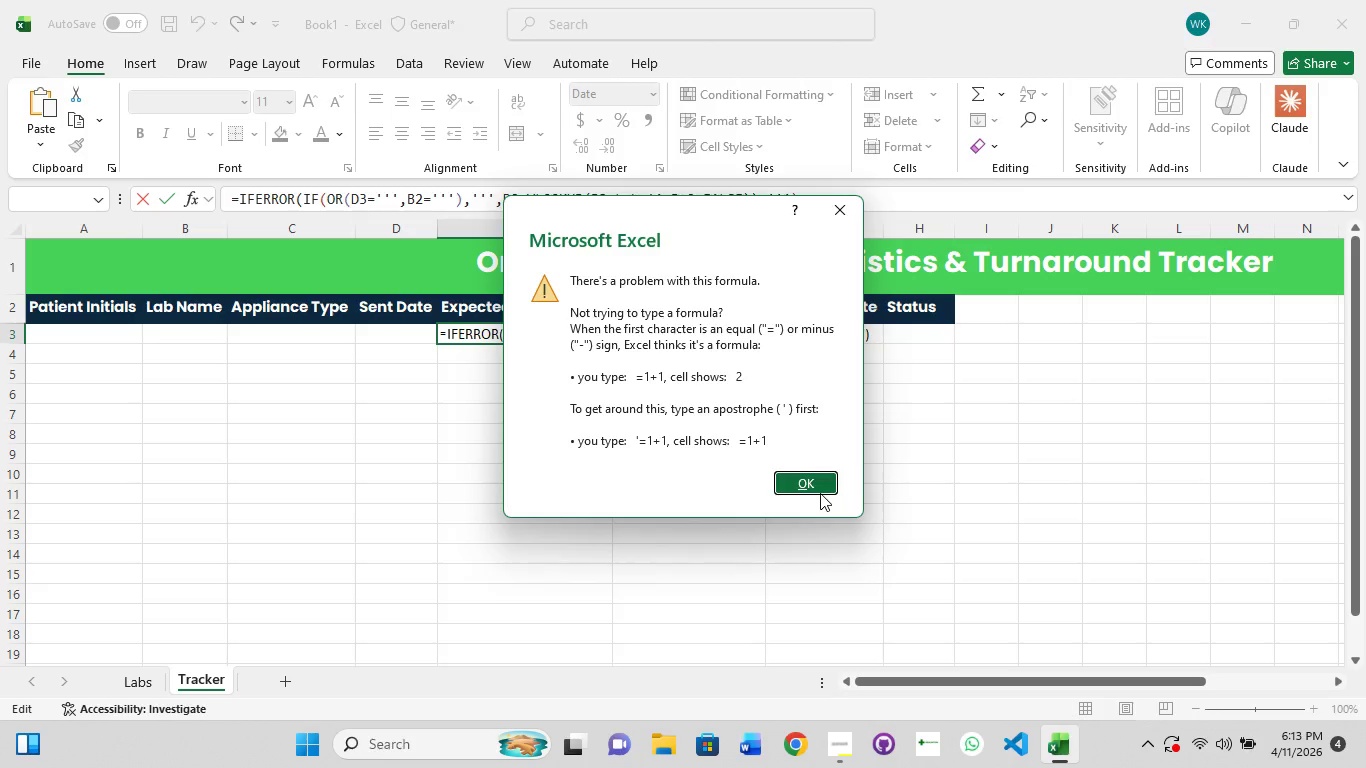 
left_click([814, 490])
 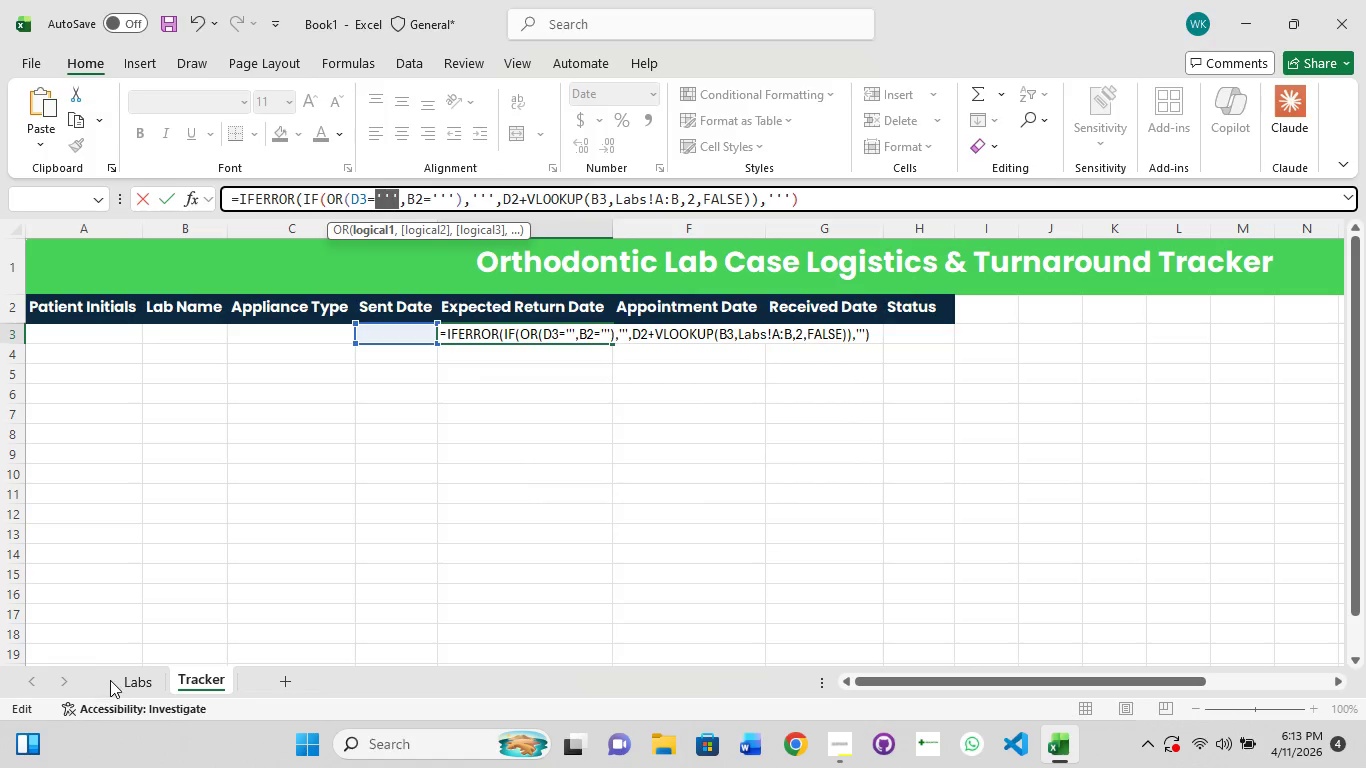 
left_click([127, 674])
 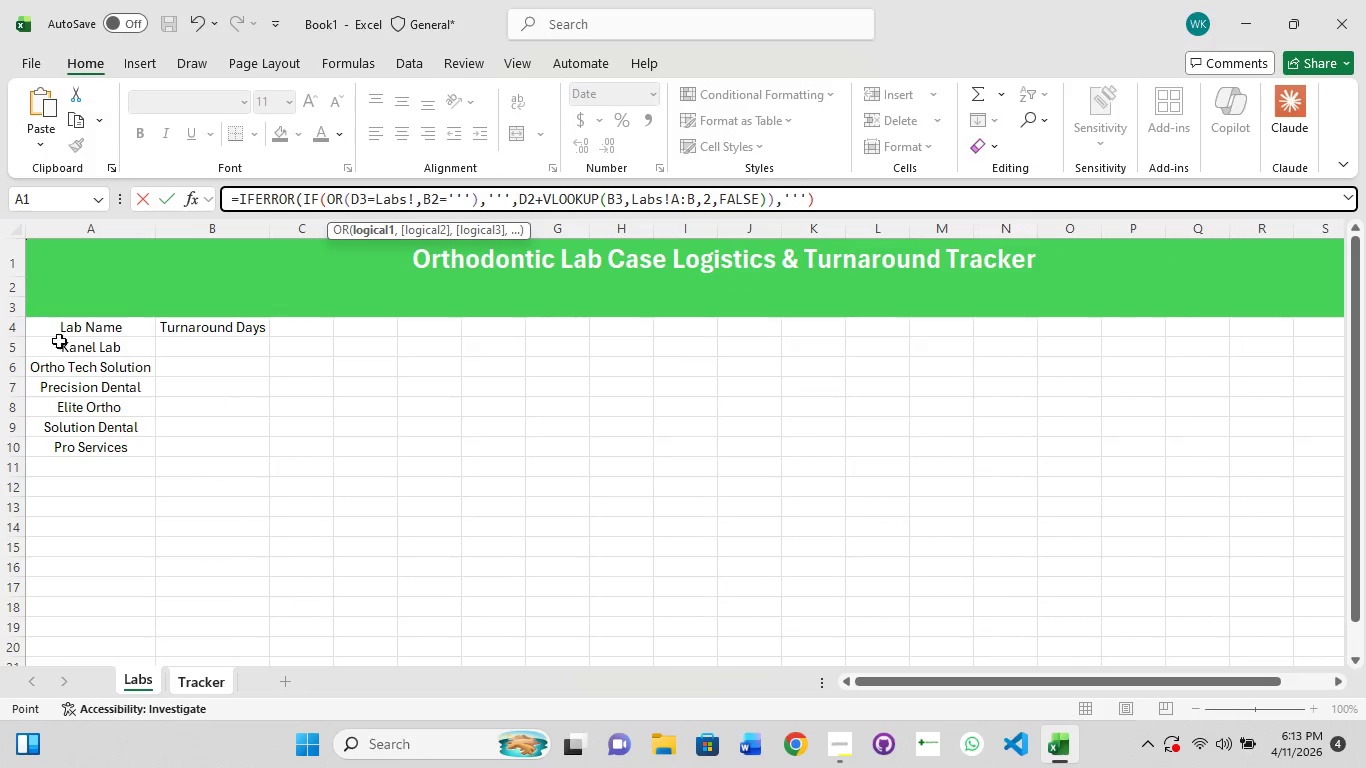 
left_click([60, 332])
 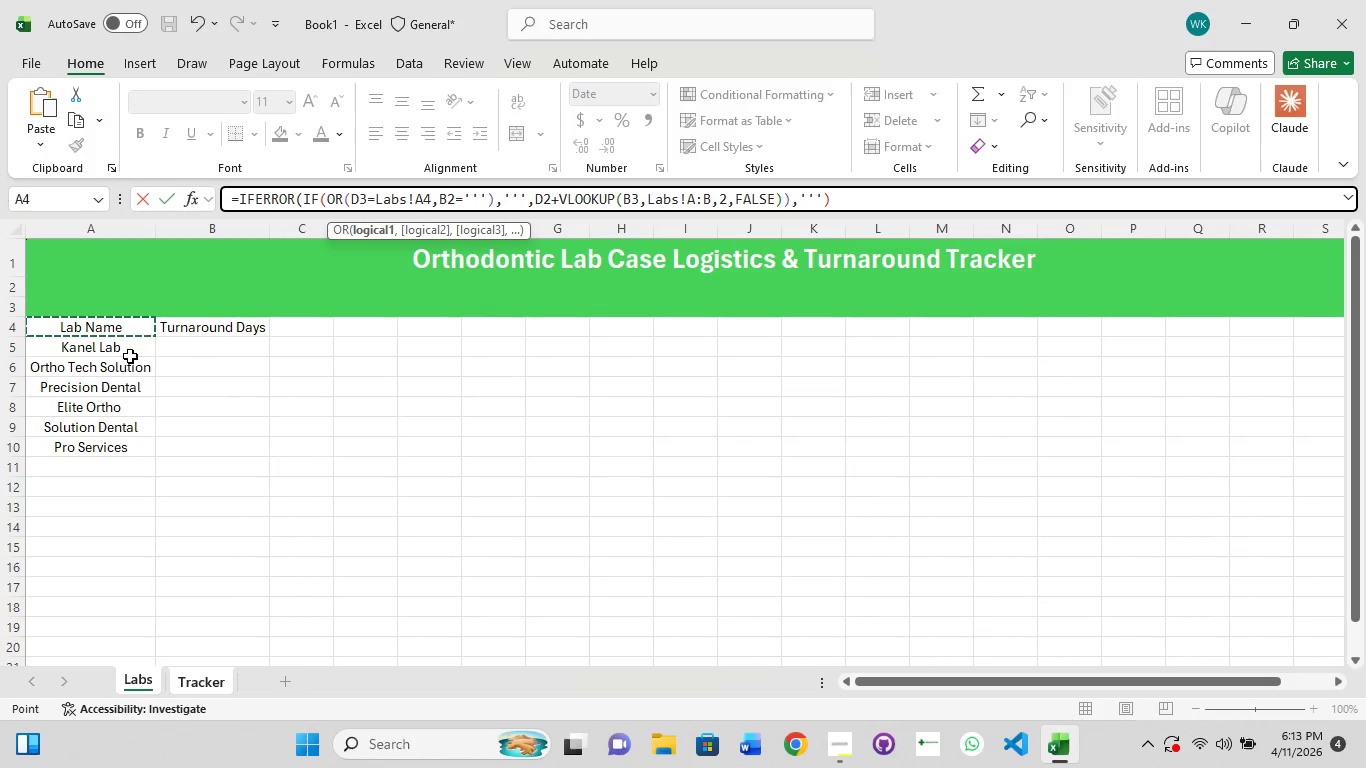 
left_click([128, 359])
 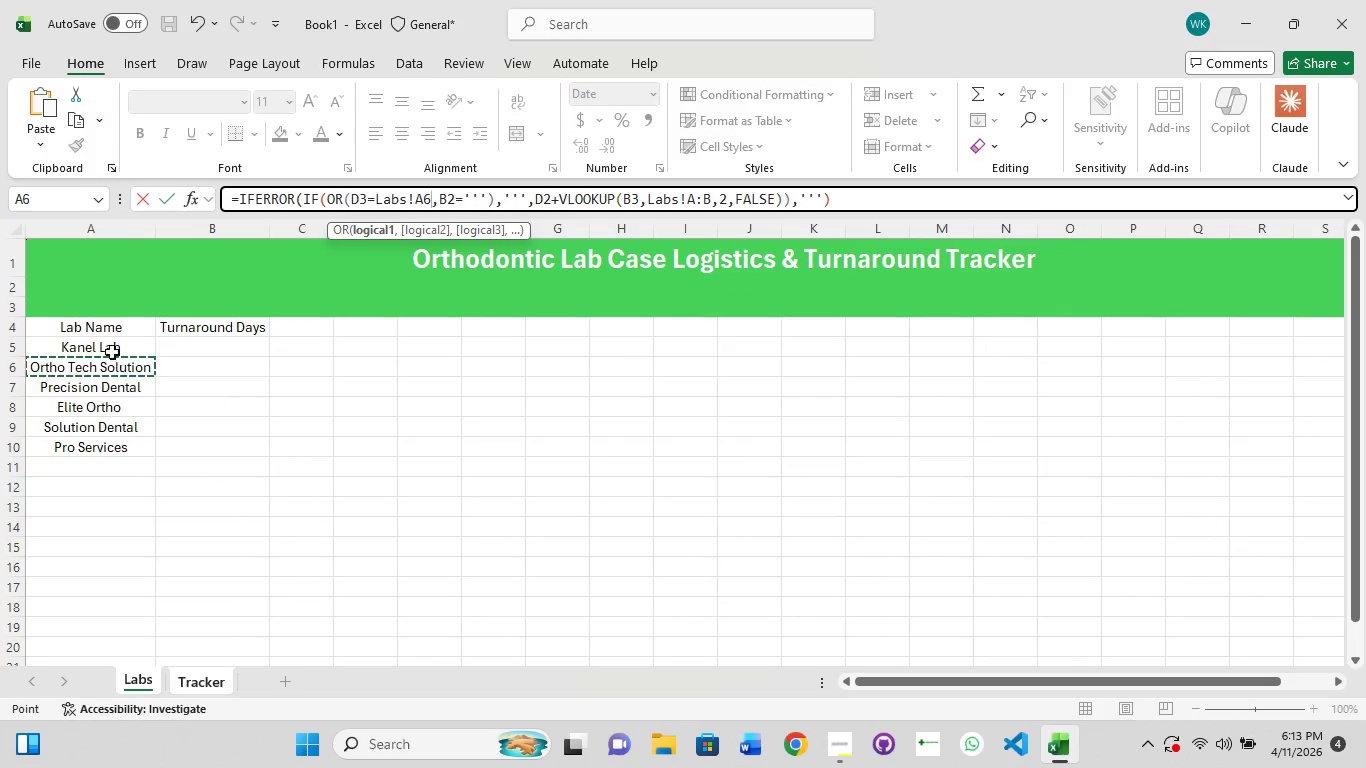 
left_click([111, 349])
 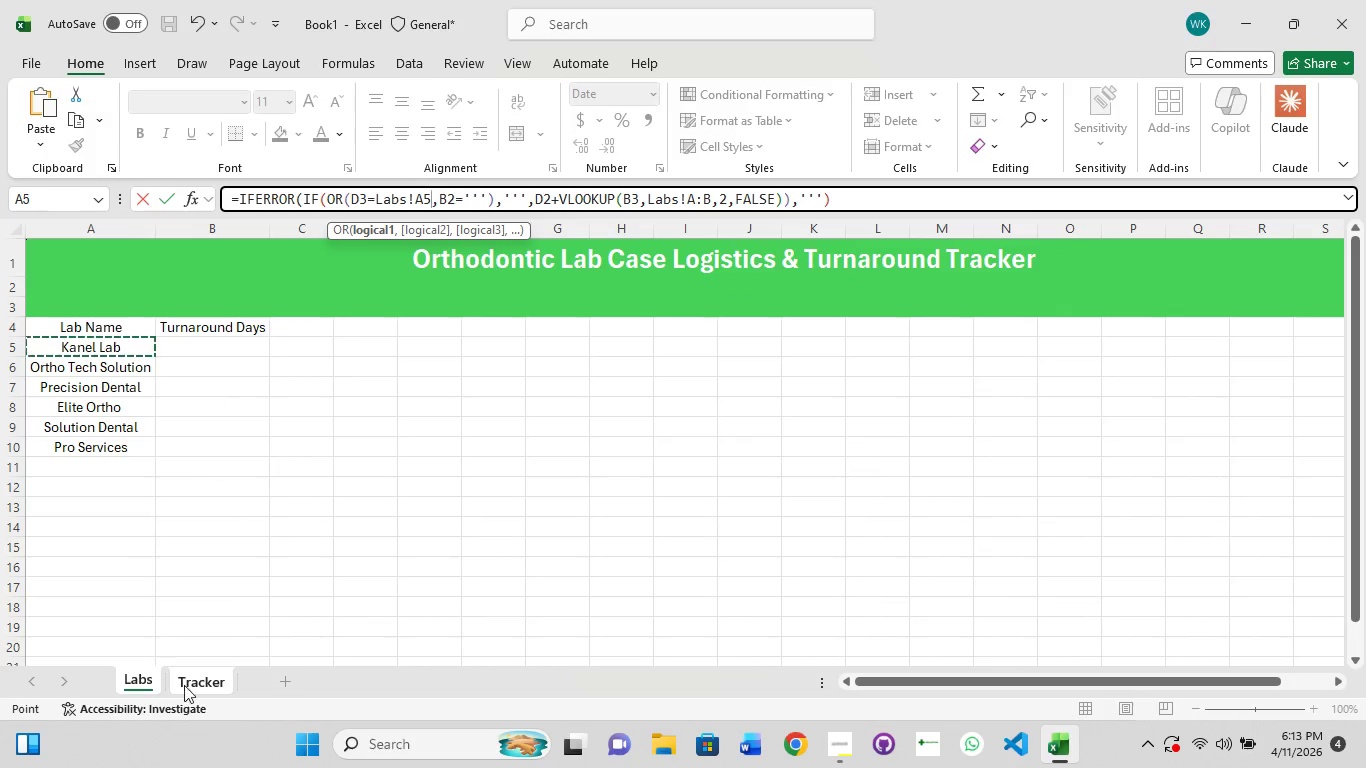 
left_click([206, 683])
 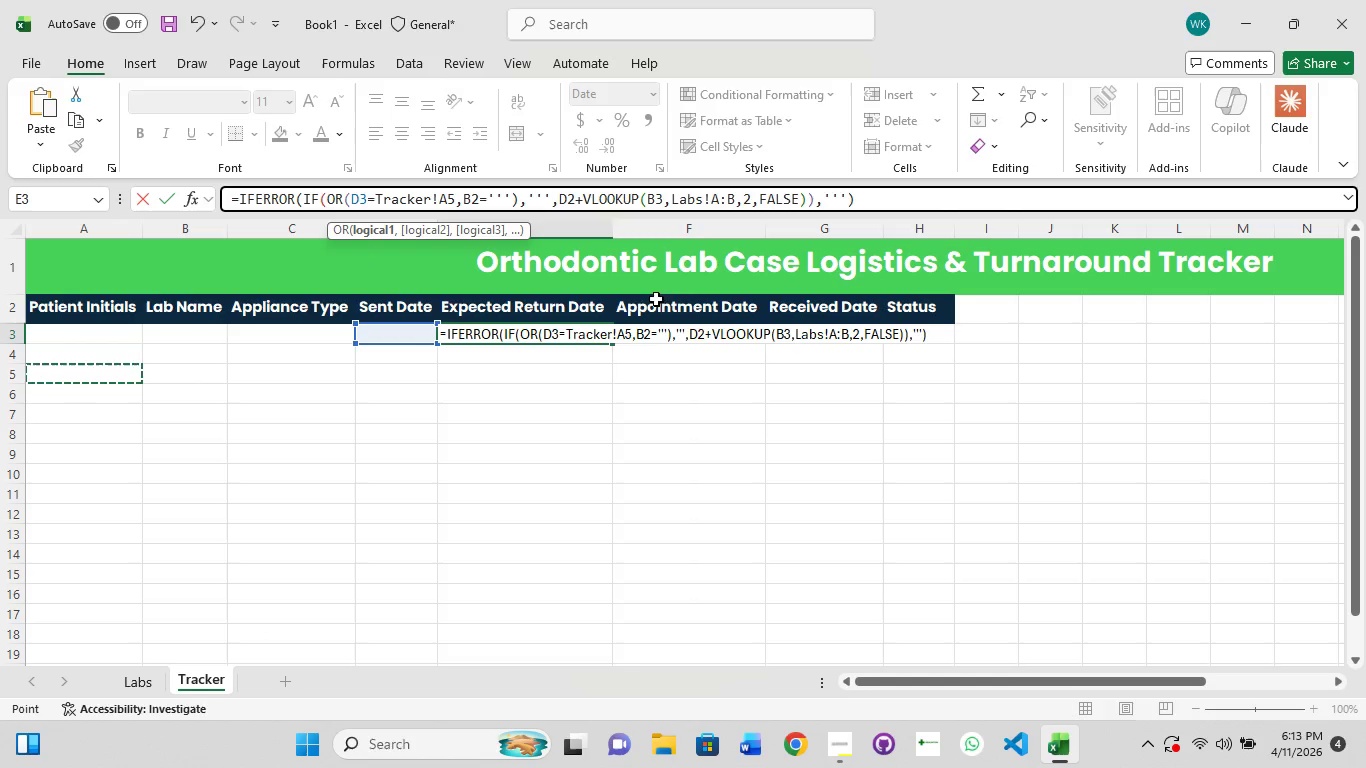 
wait(6.52)
 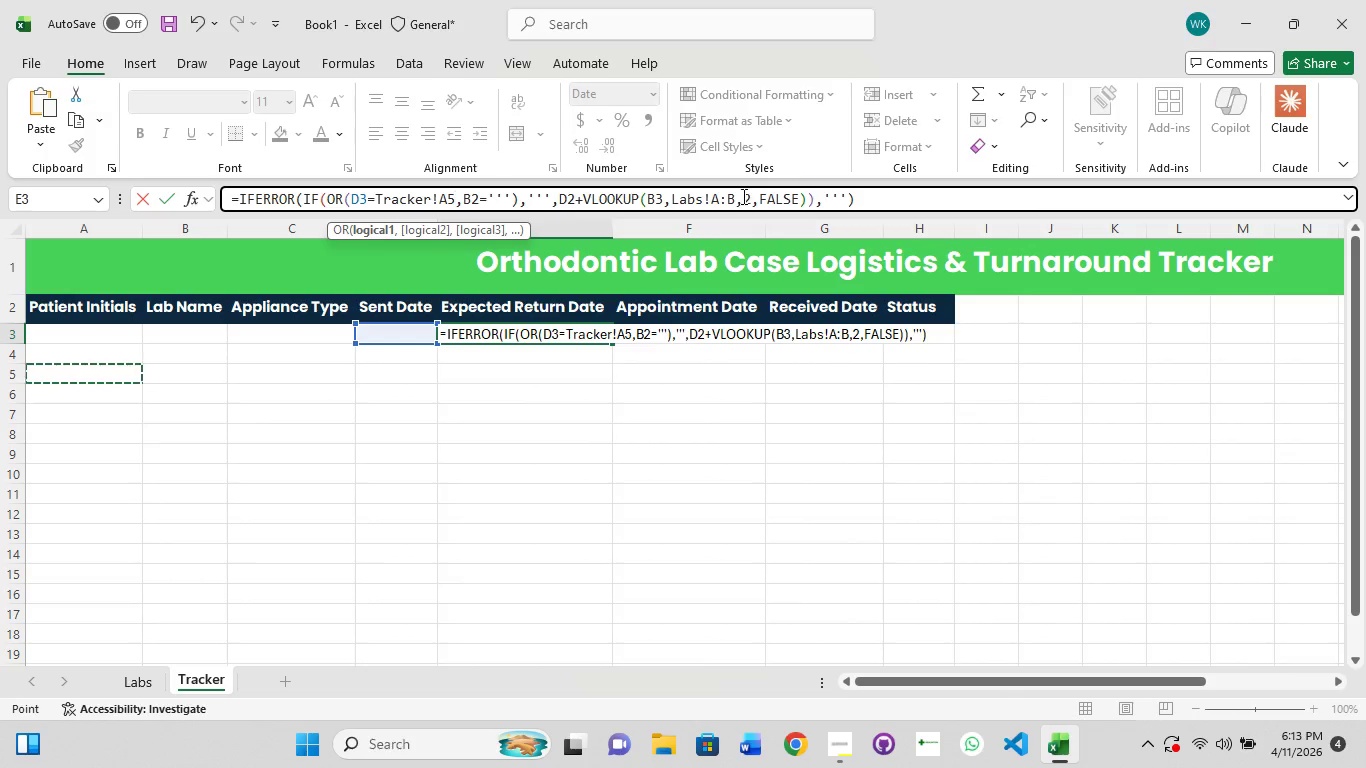 
left_click([751, 201])
 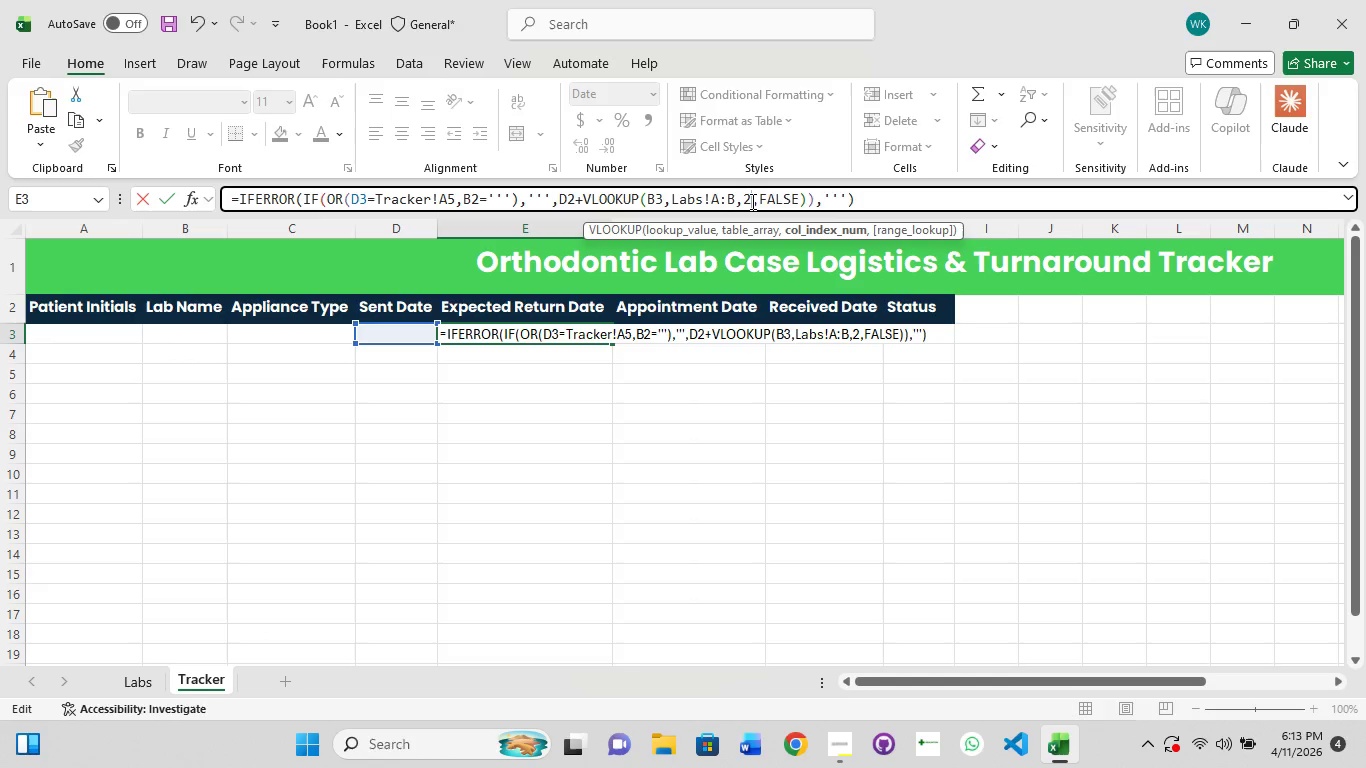 
key(Backspace)
 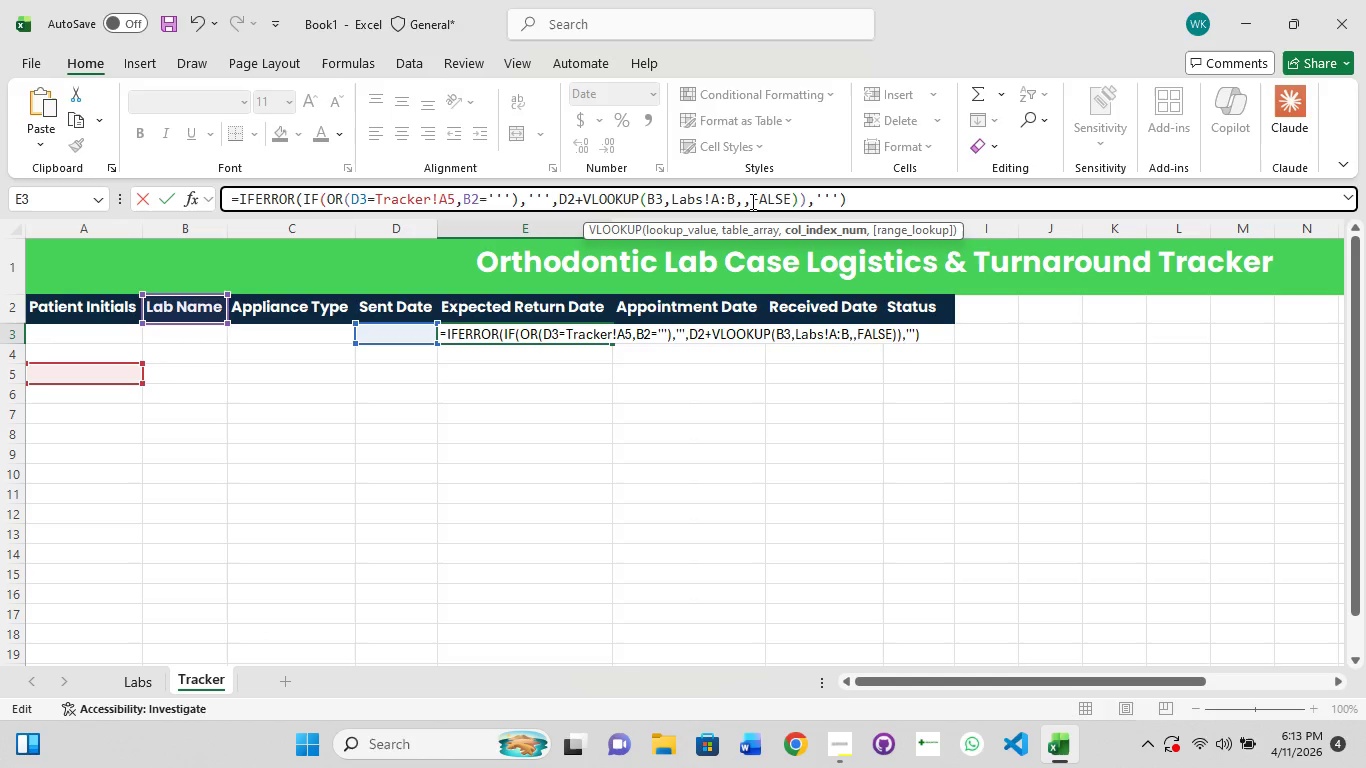 
key(4)
 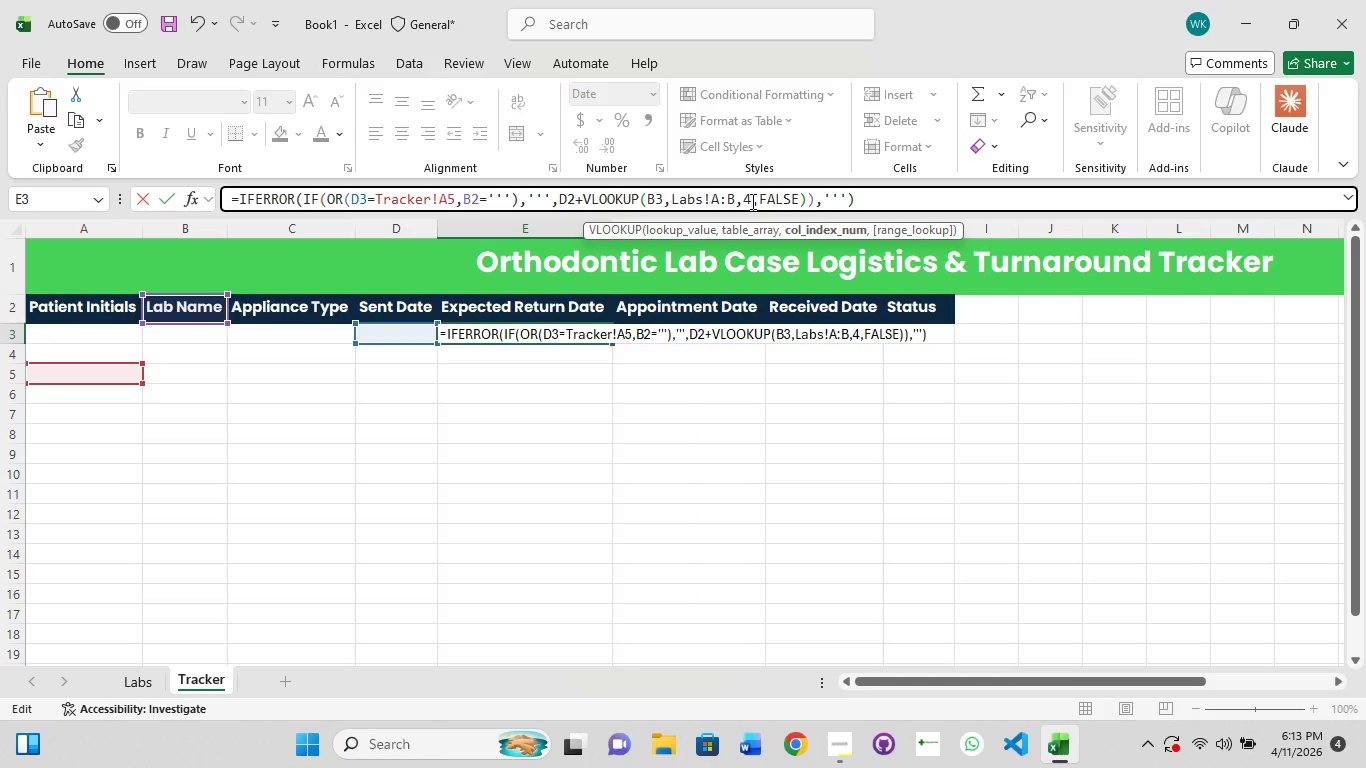 
key(Enter)
 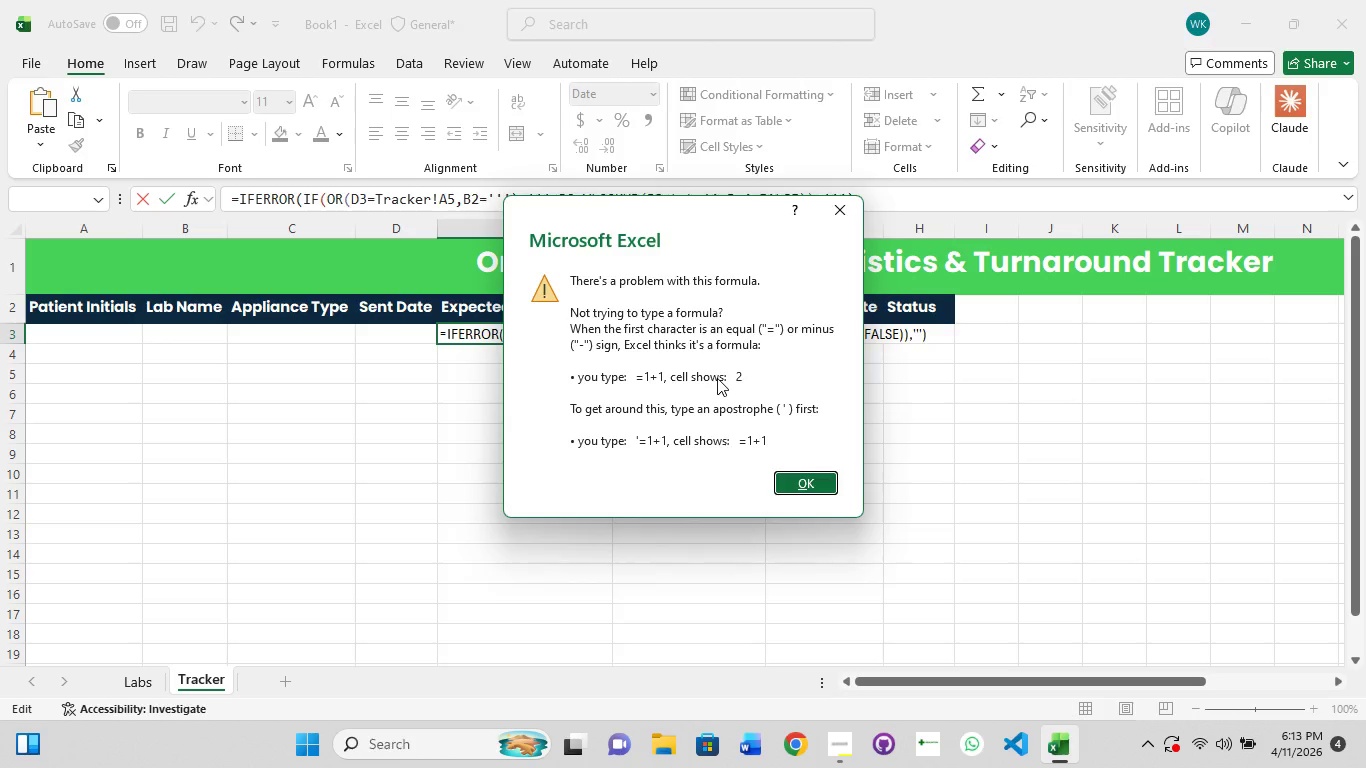 
wait(15.84)
 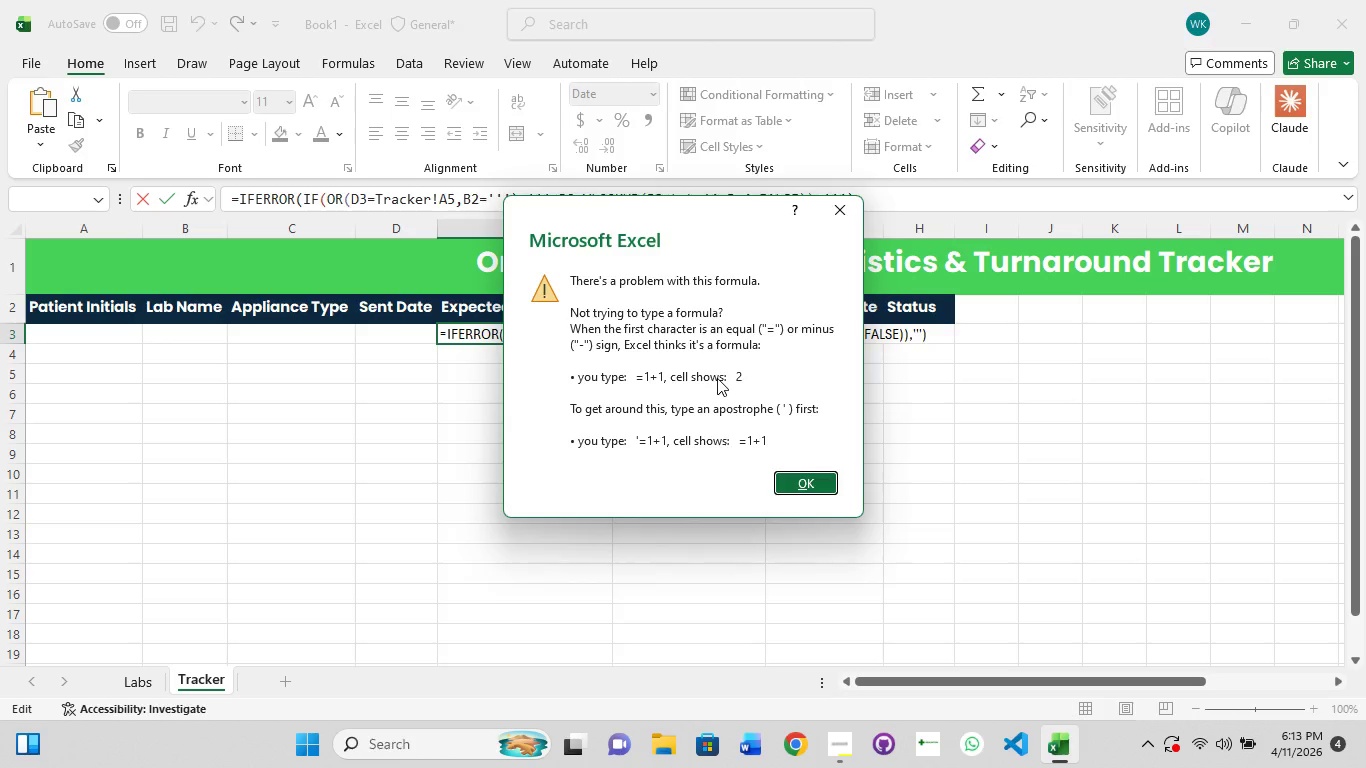 
left_click([812, 482])
 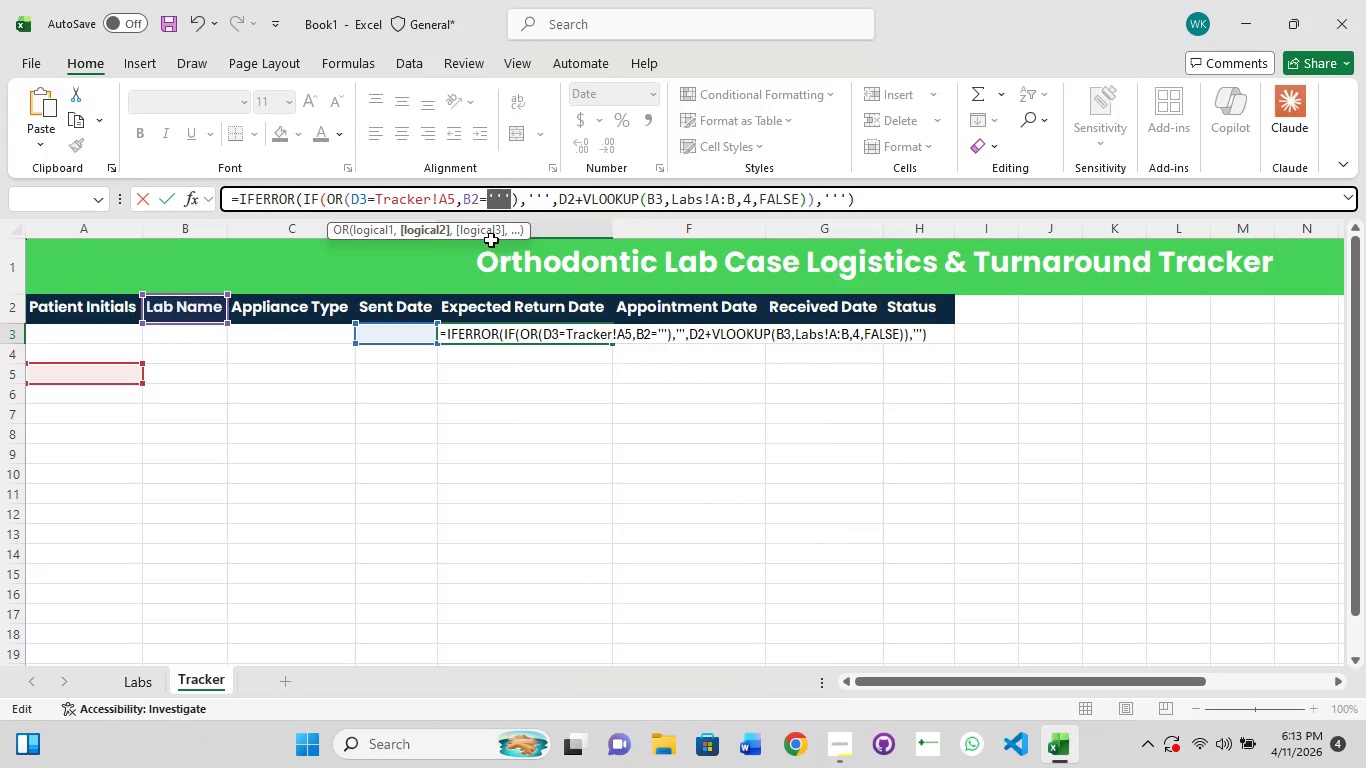 
key(Backspace)
 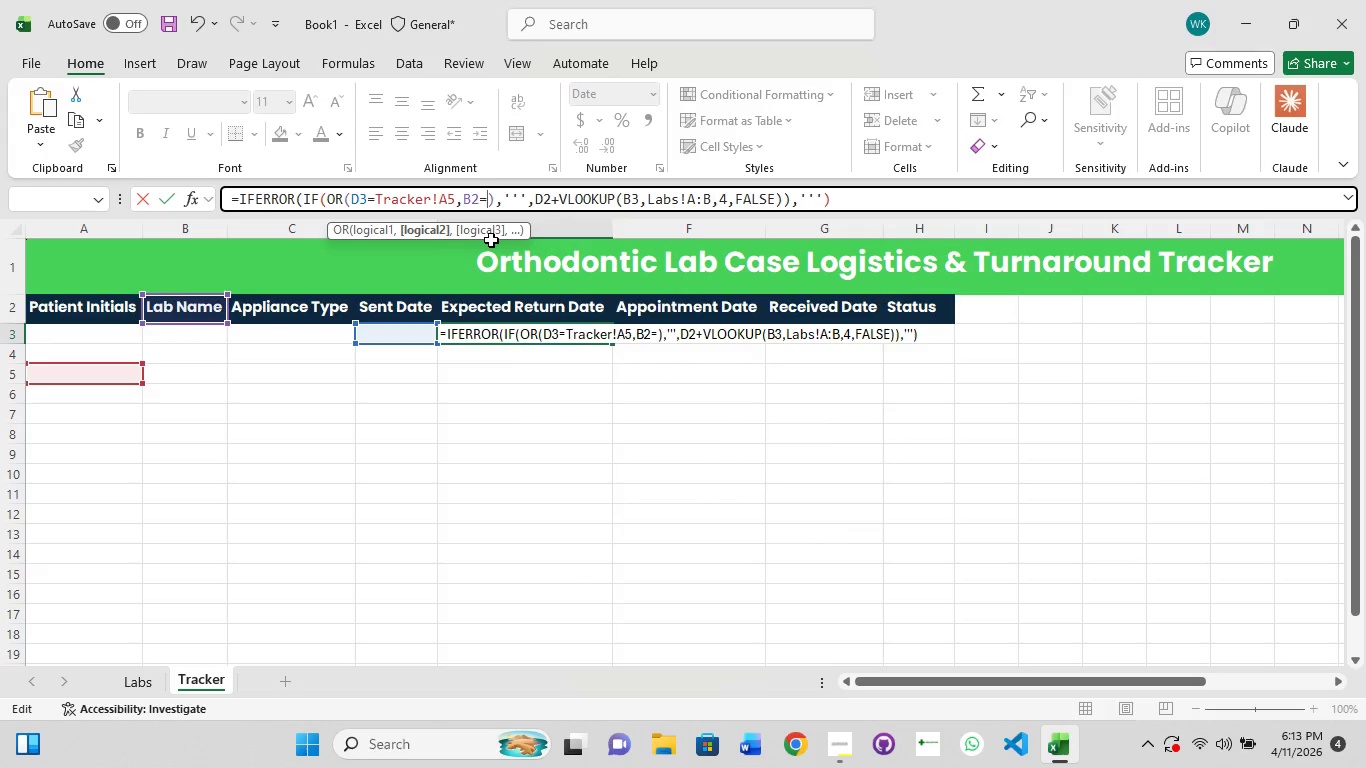 
key(Shift+Quote)
 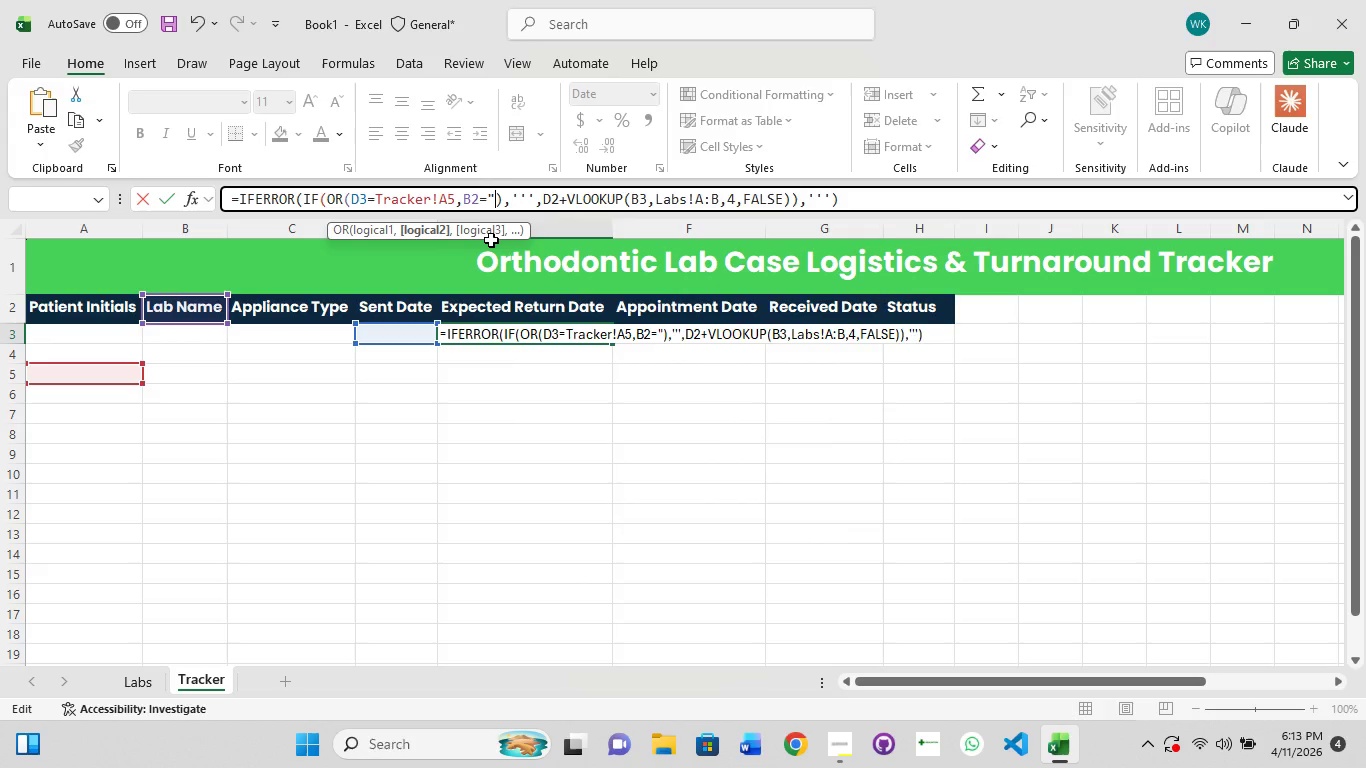 
key(Shift+Quote)
 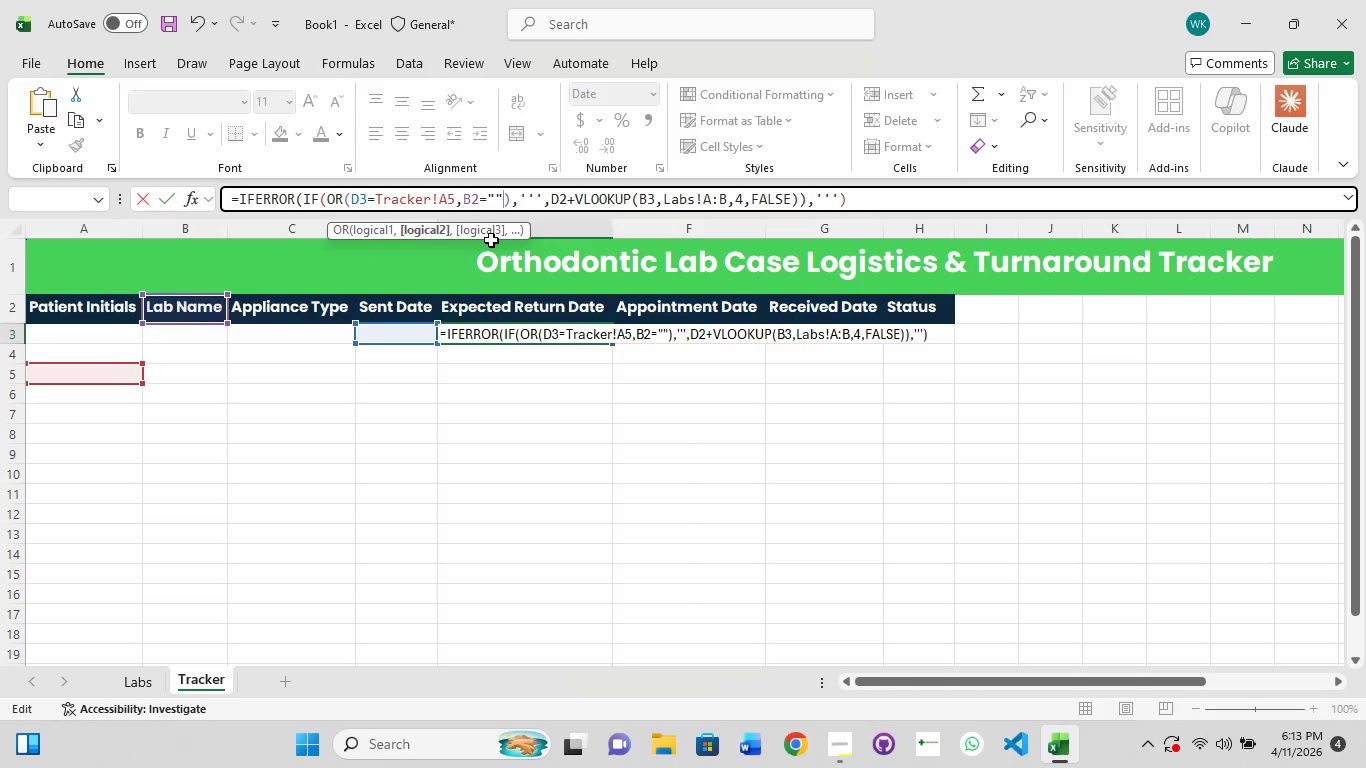 
wait(6.5)
 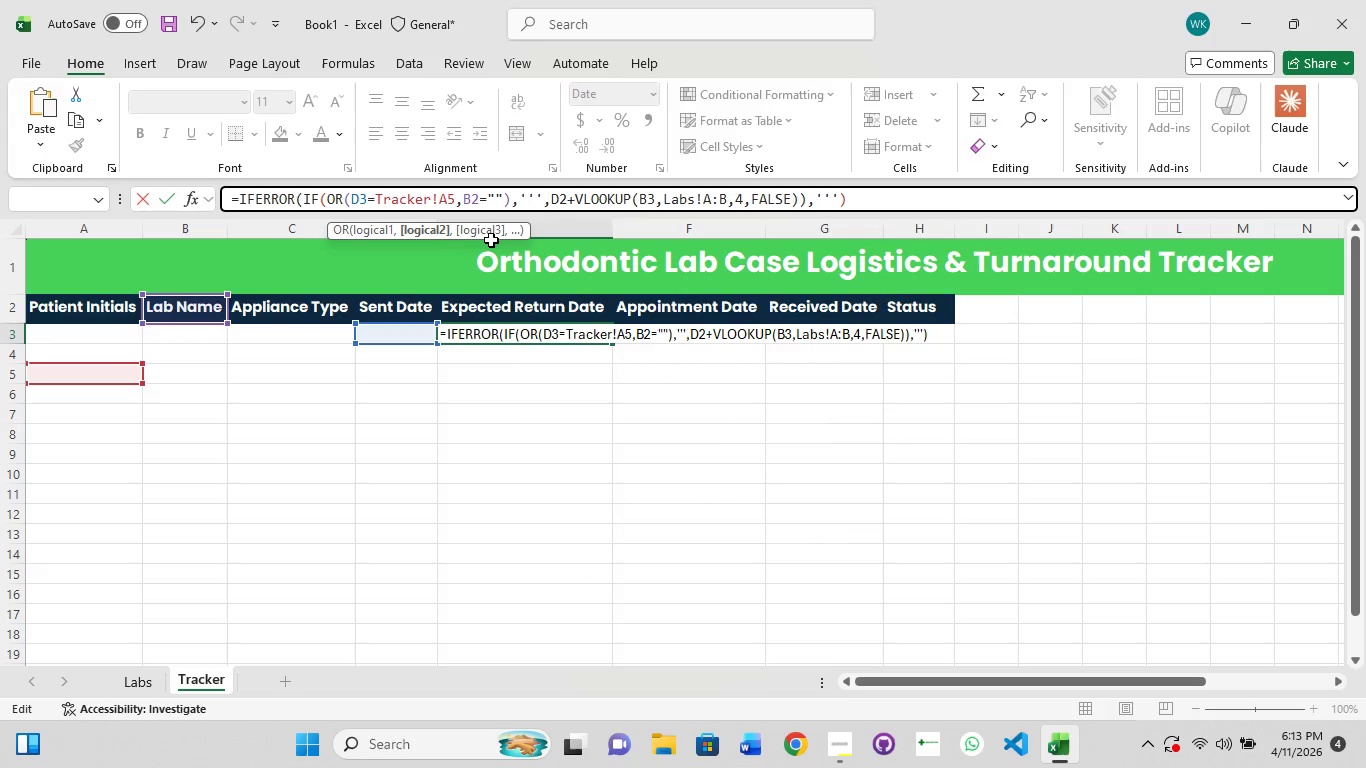 
key(ArrowRight)
 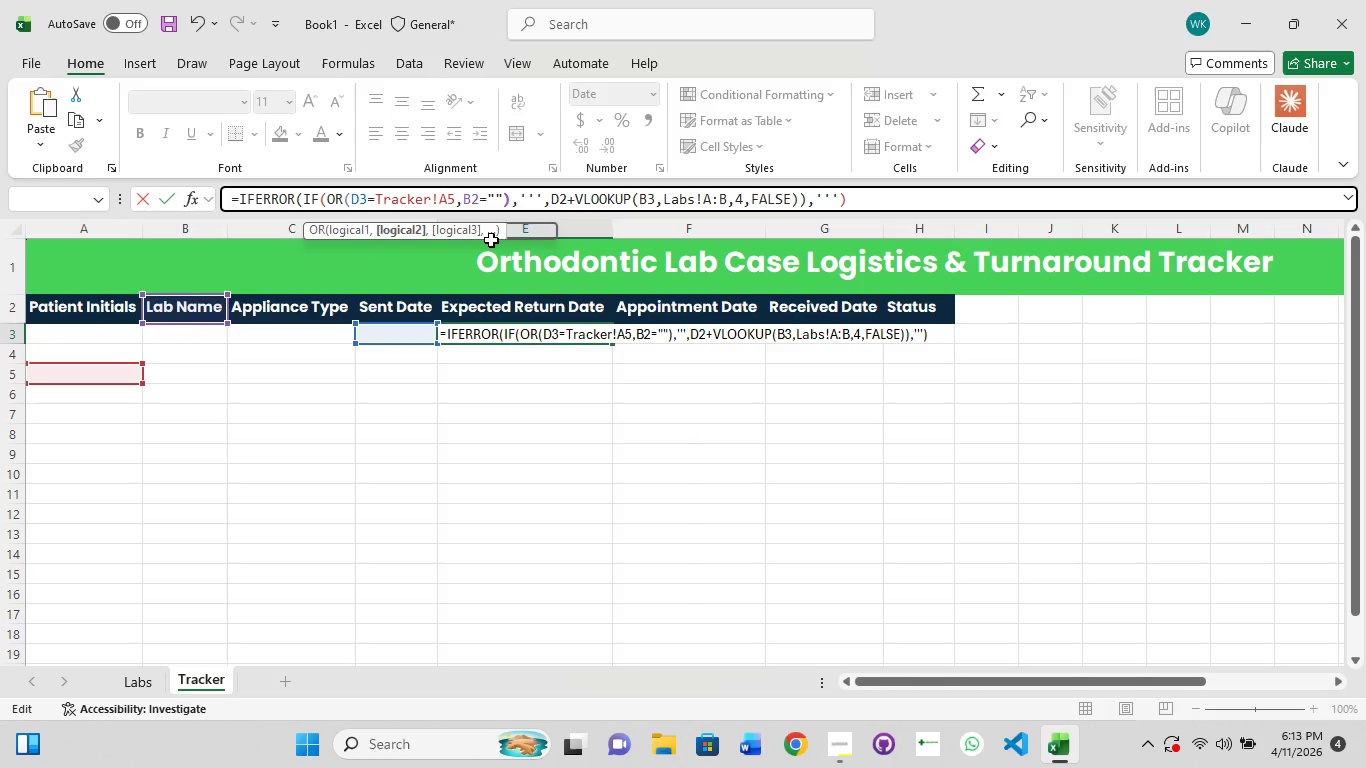 
key(ArrowRight)
 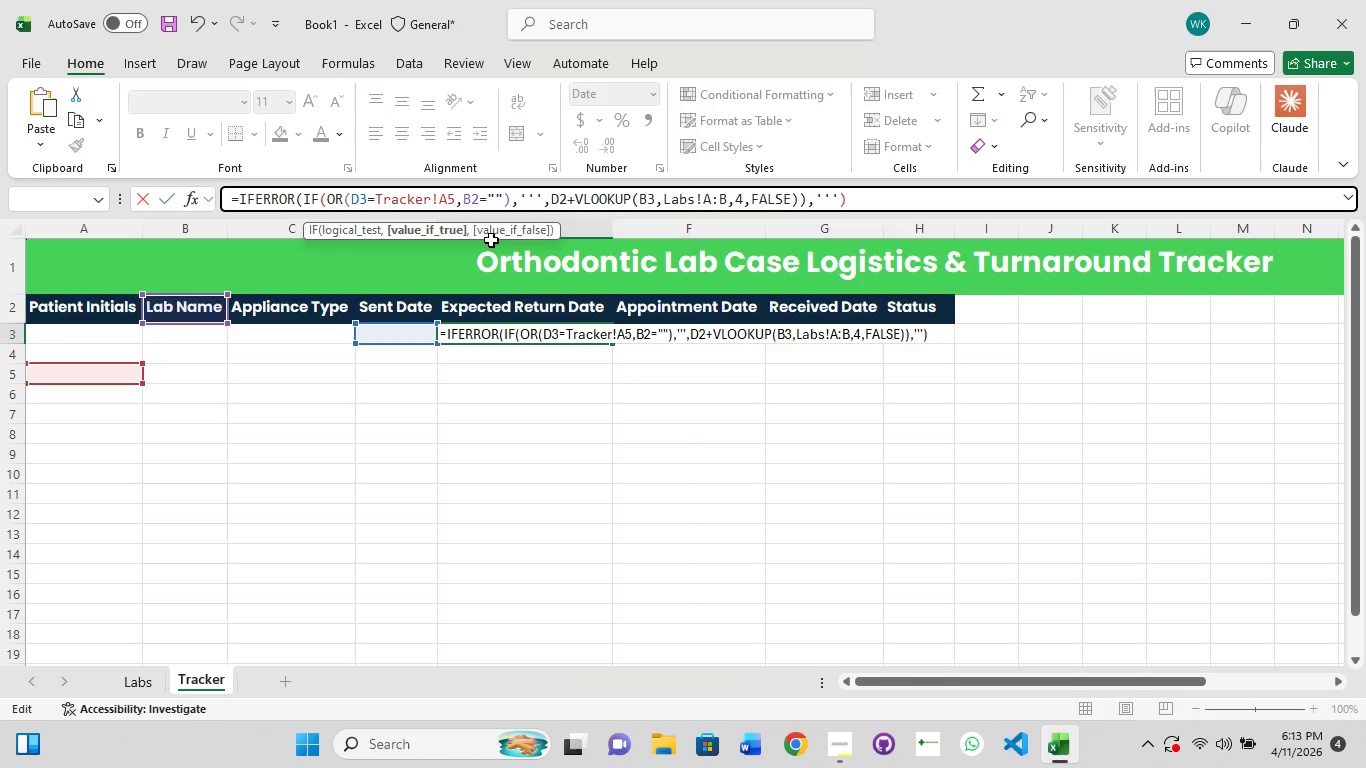 
key(ArrowRight)
 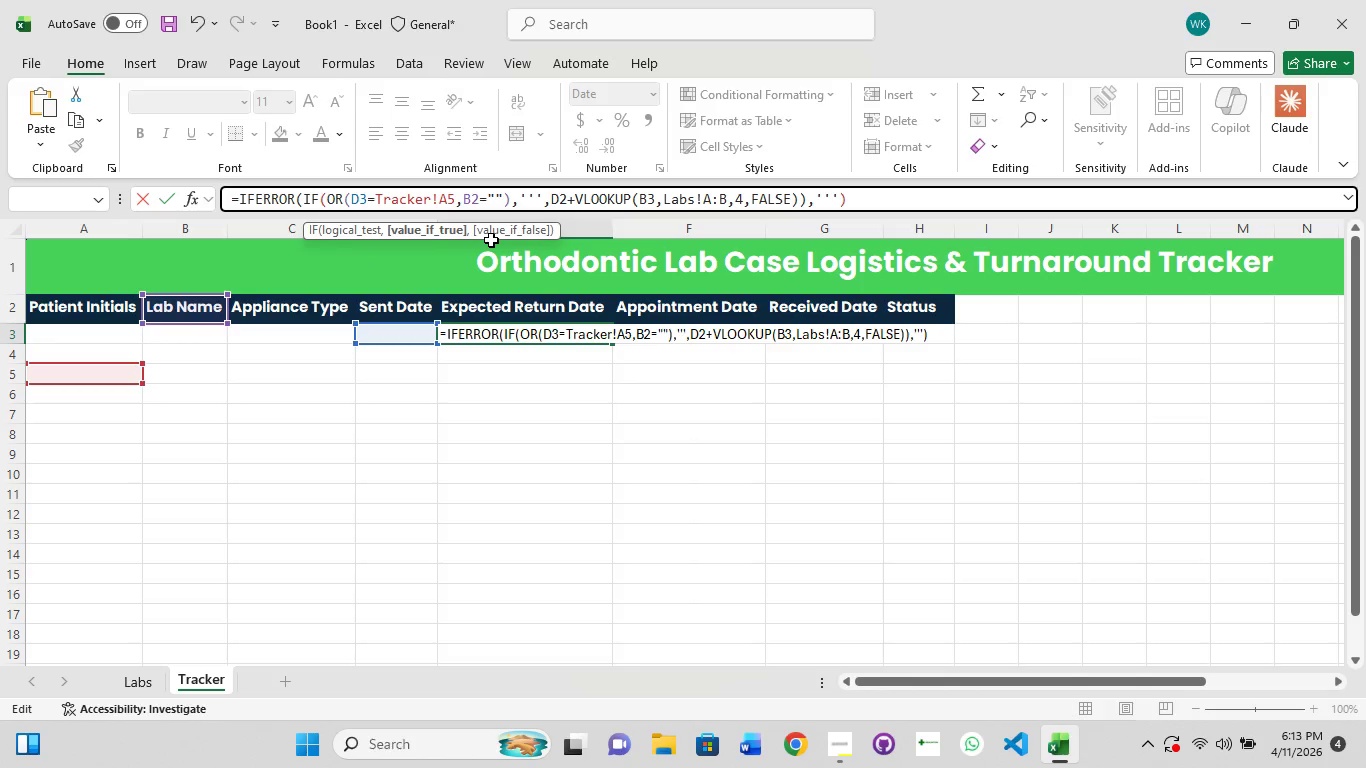 
key(ArrowRight)
 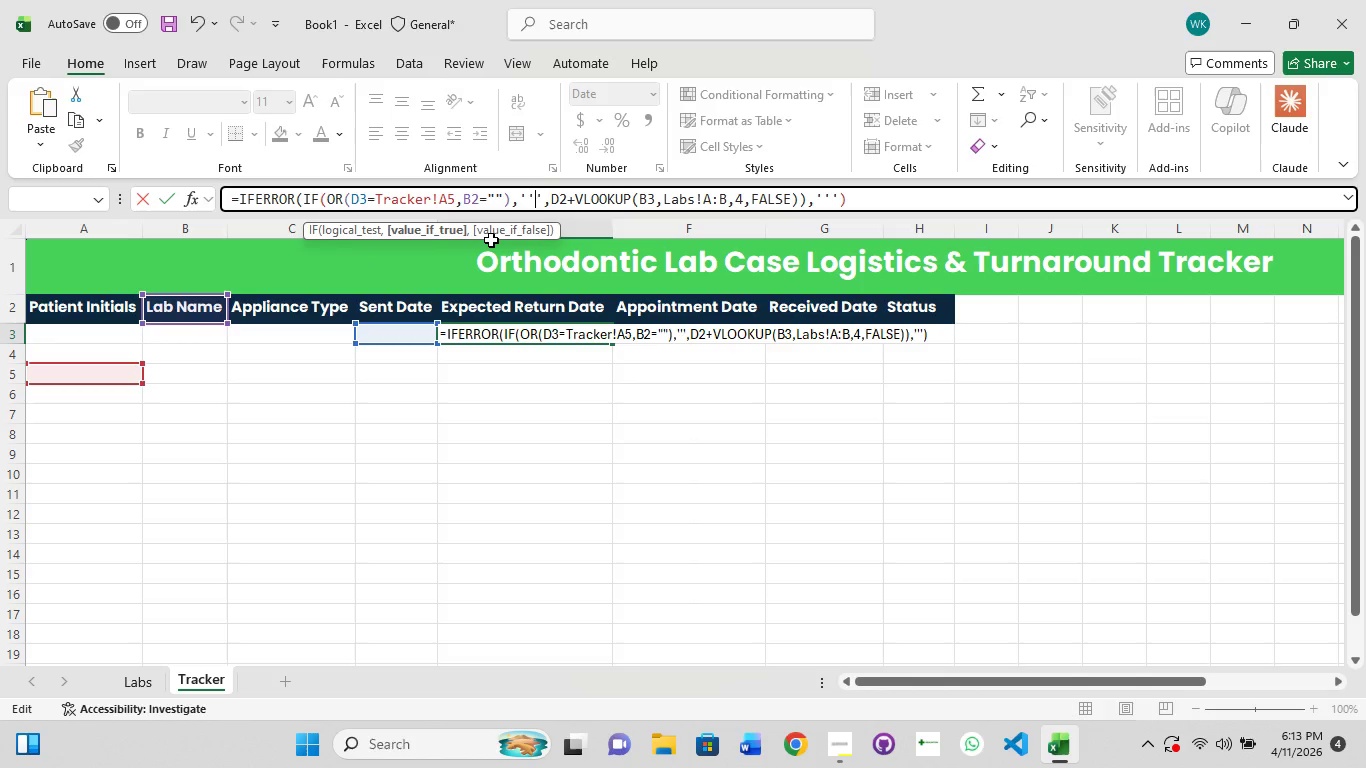 
key(ArrowRight)
 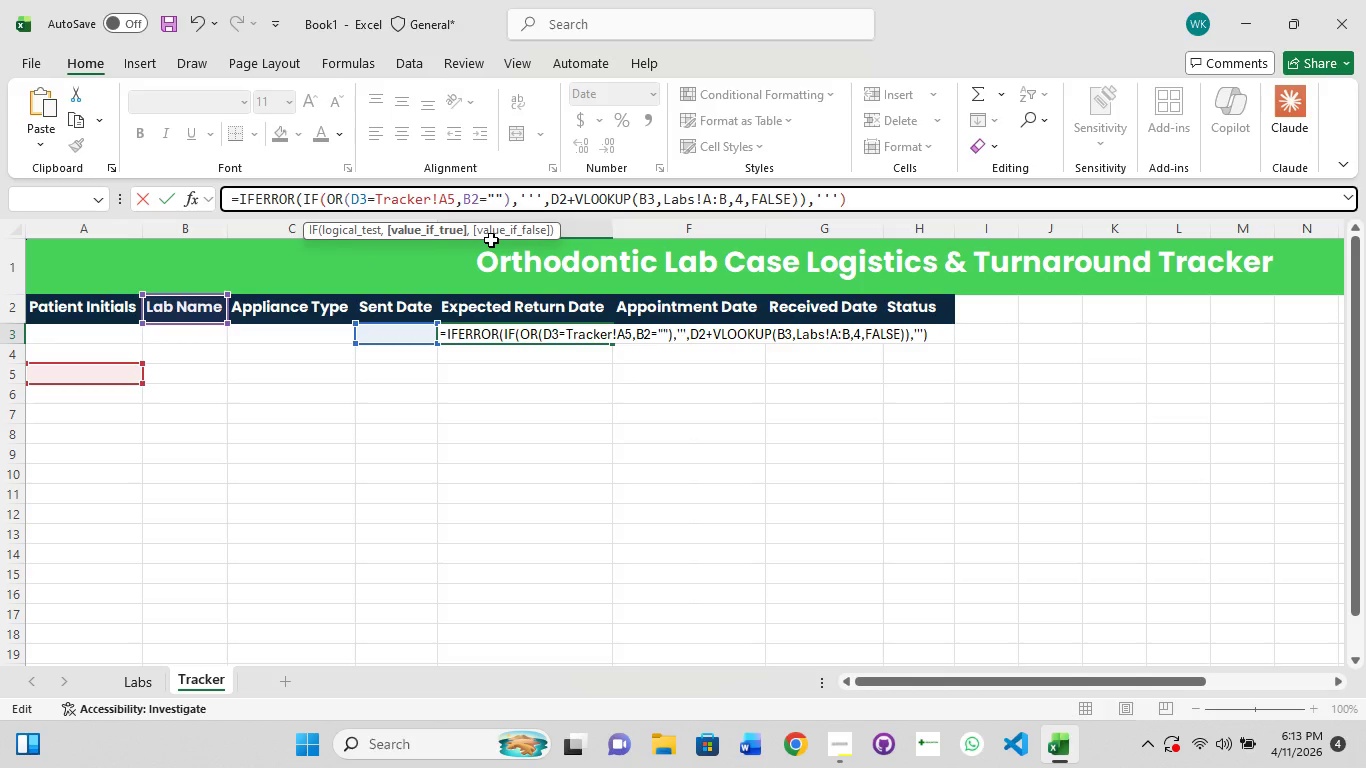 
key(Backspace)
 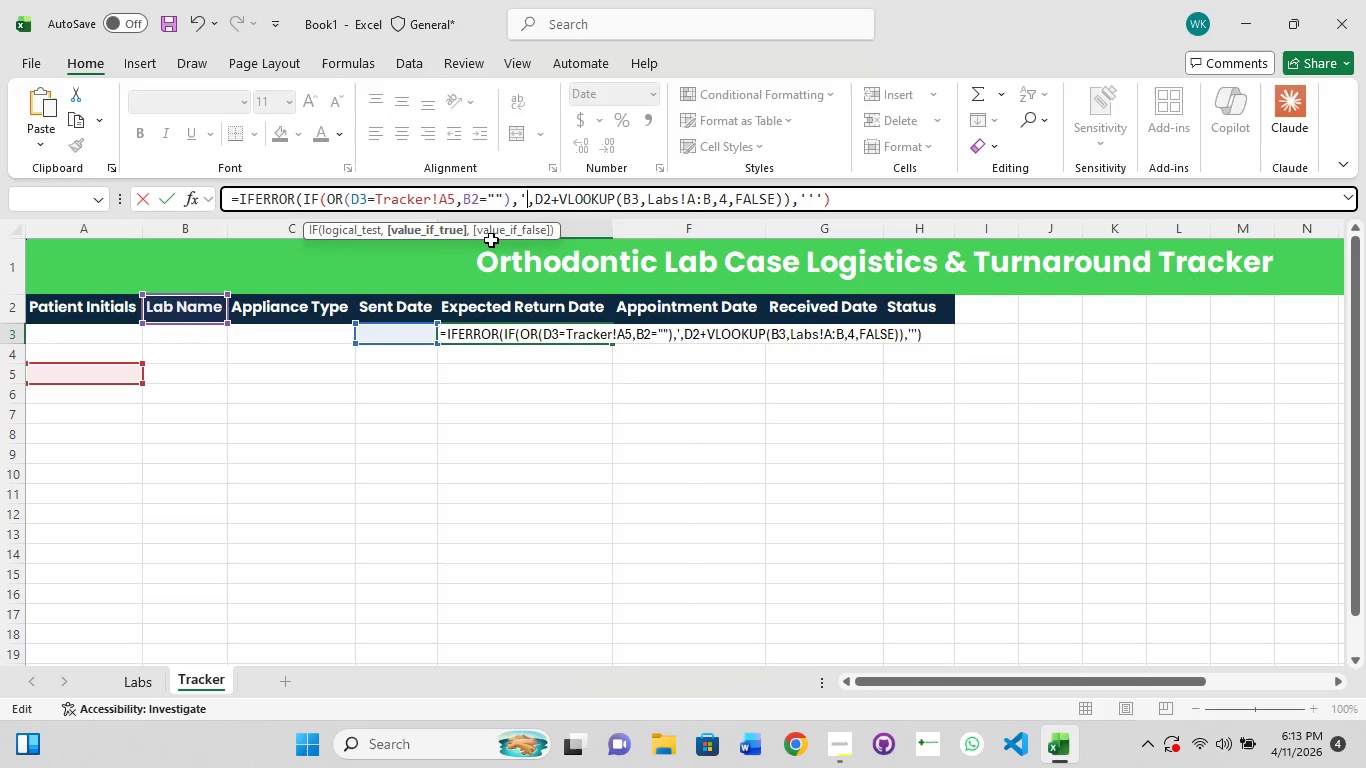 
key(Backspace)
 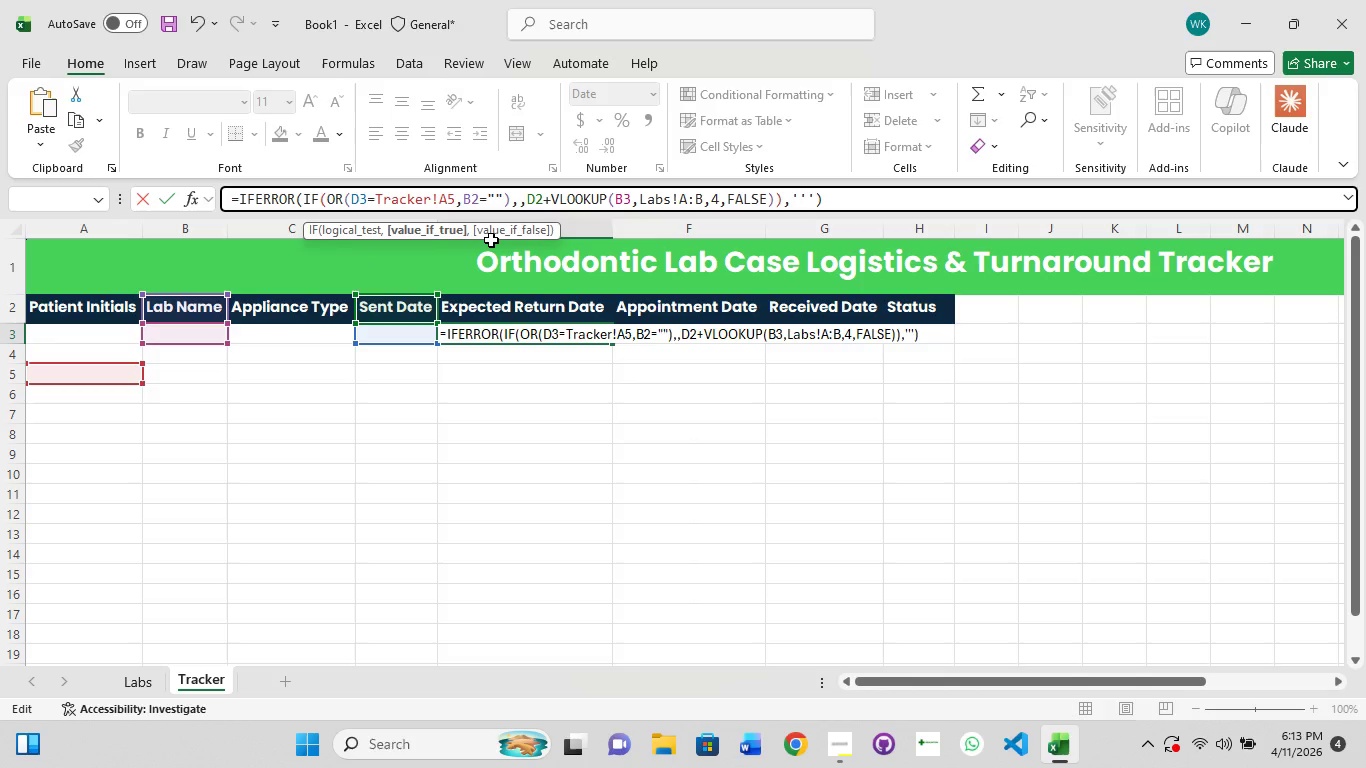 
key(Backspace)
 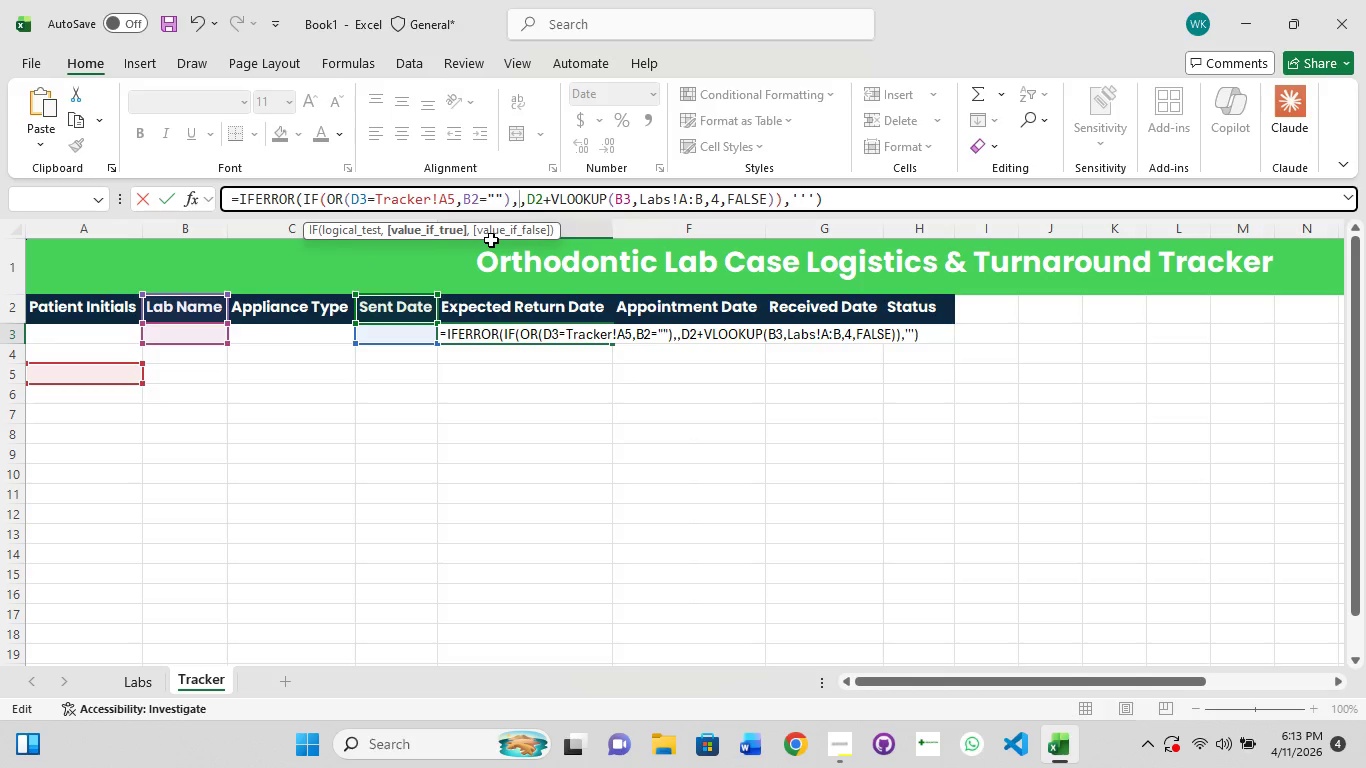 
key(Shift+Quote)
 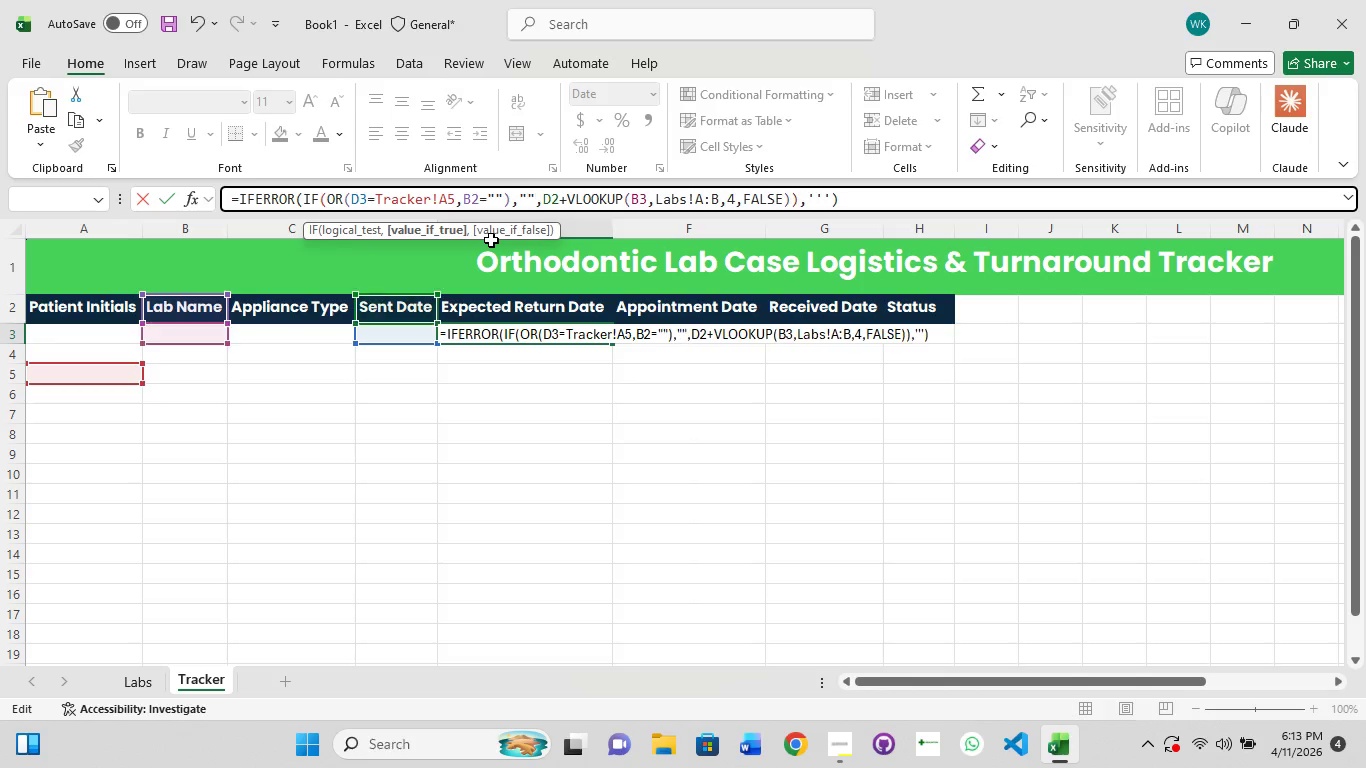 
key(Shift+Quote)
 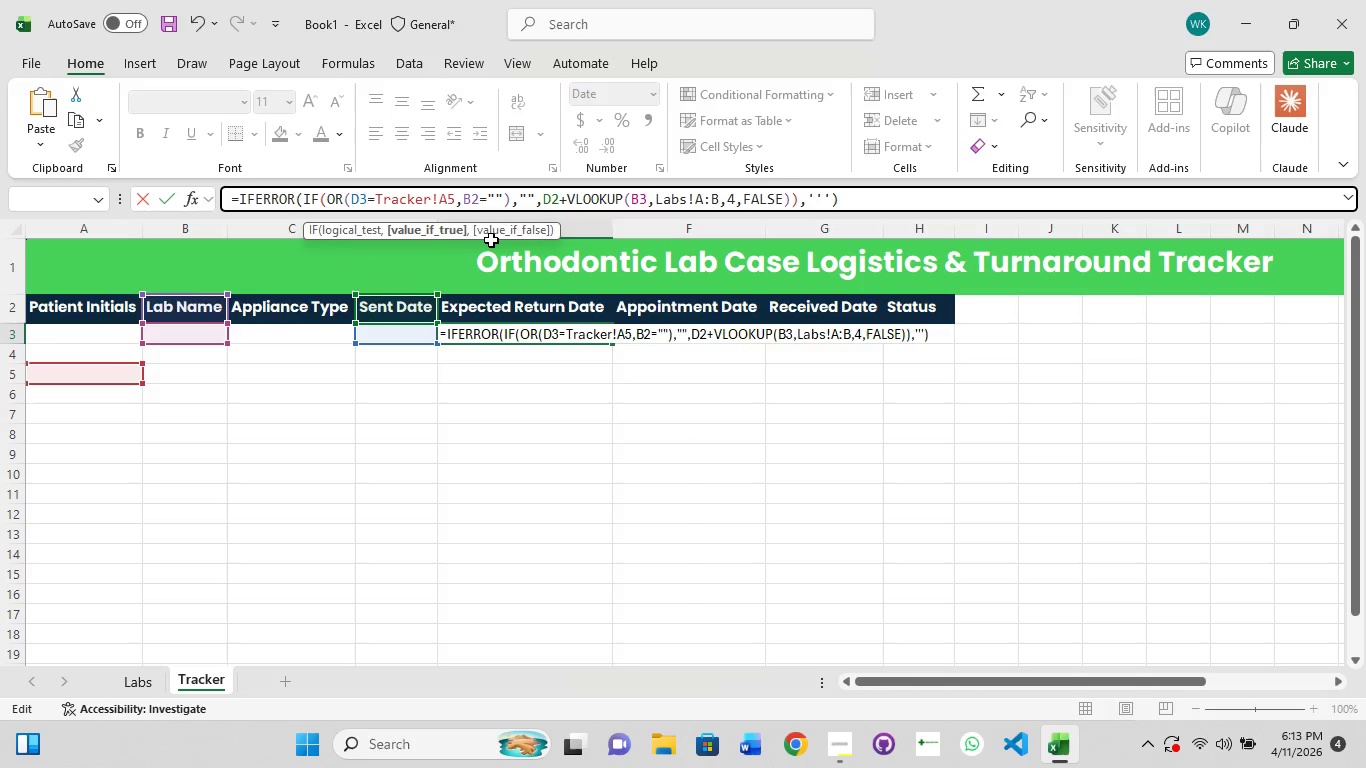 
hold_key(key=ArrowRight, duration=0.62)
 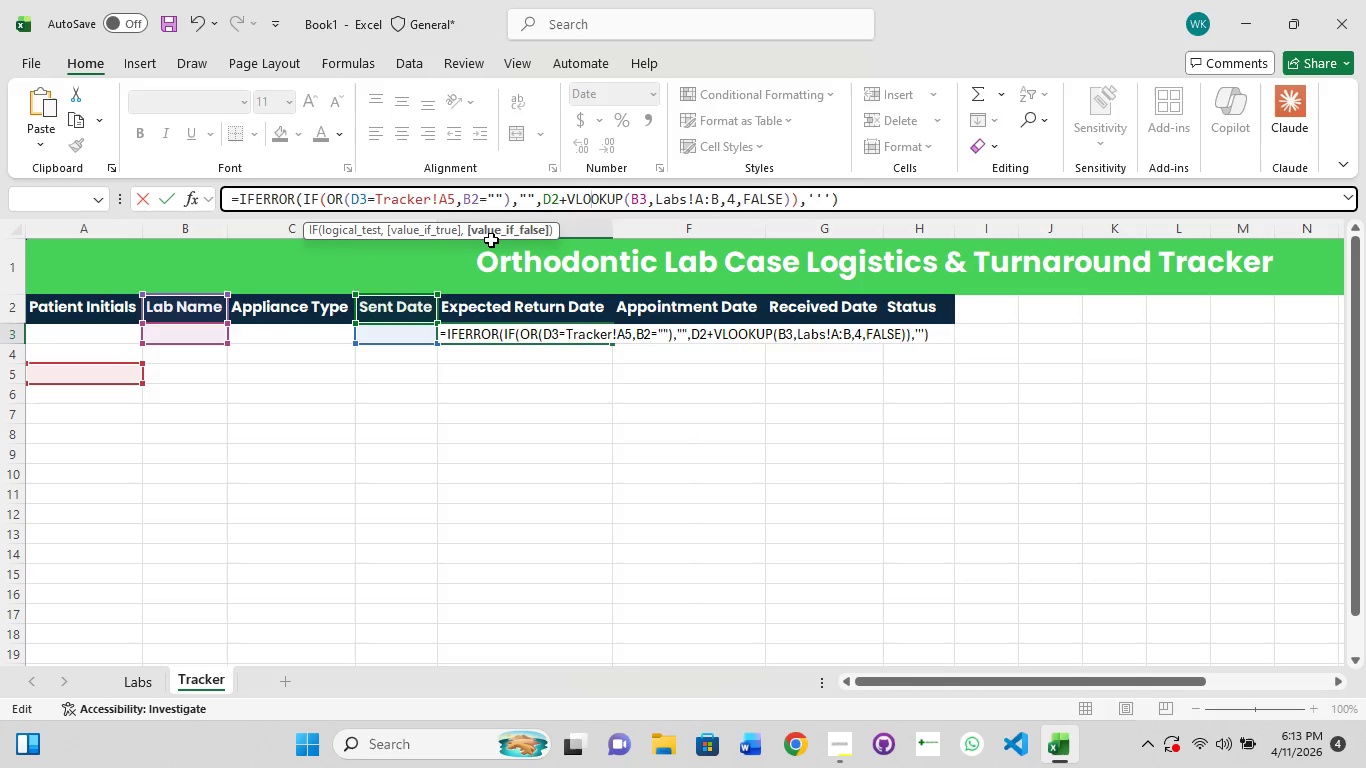 
hold_key(key=ArrowRight, duration=1.03)
 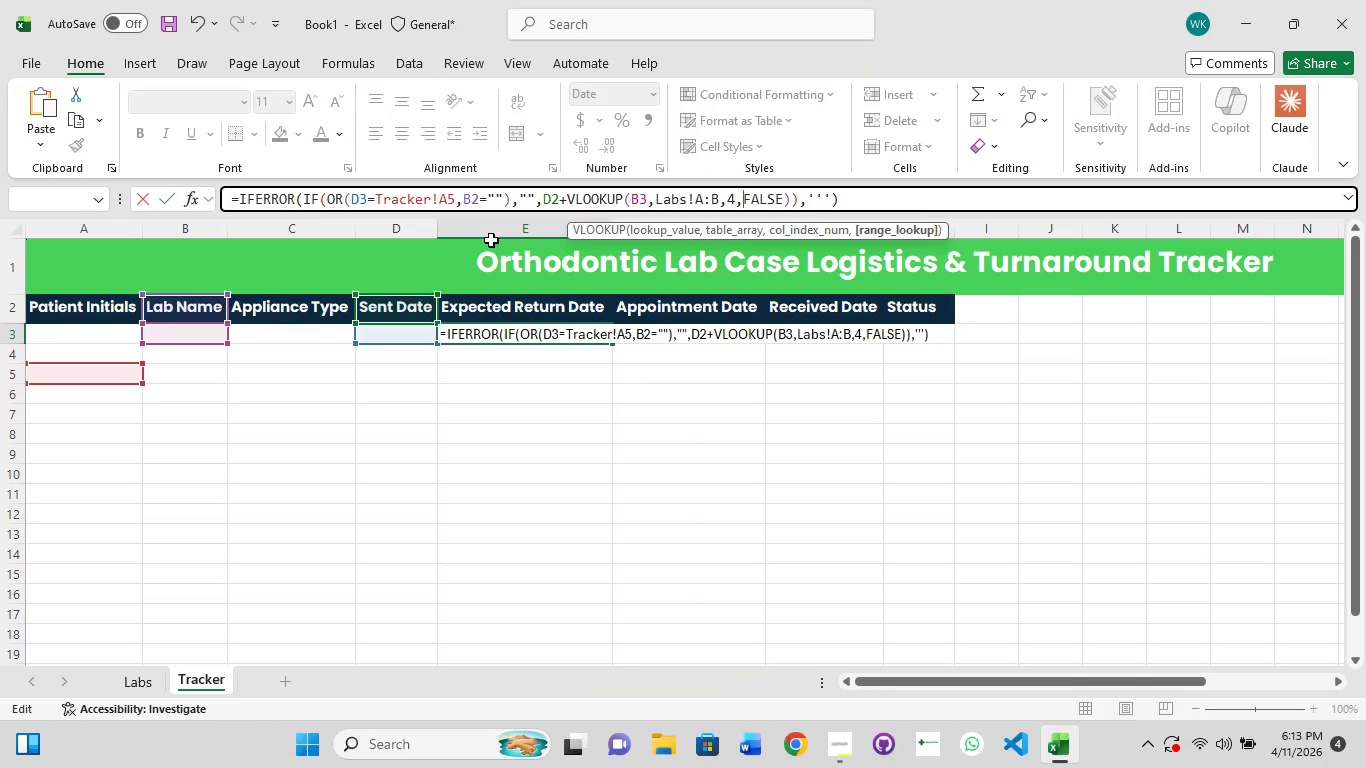 
hold_key(key=ArrowRight, duration=0.64)
 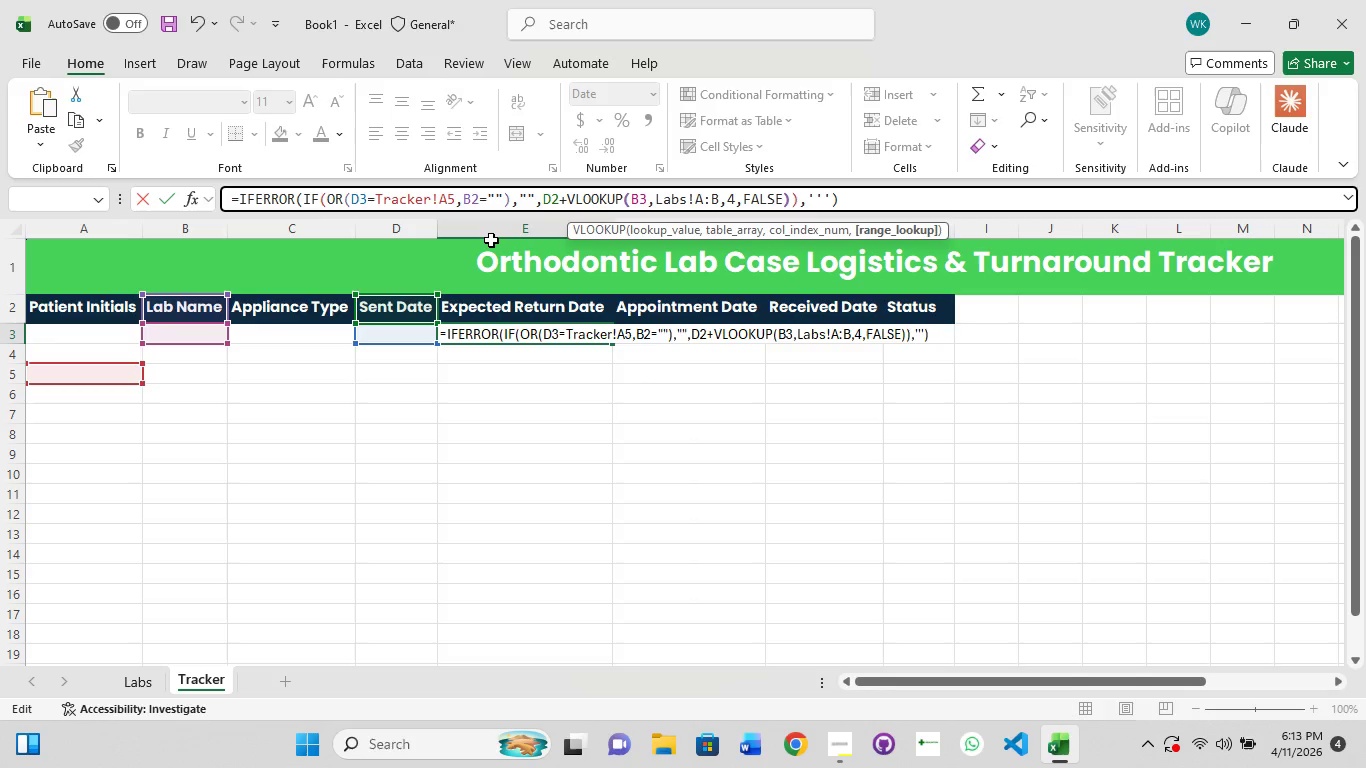 
key(ArrowRight)
 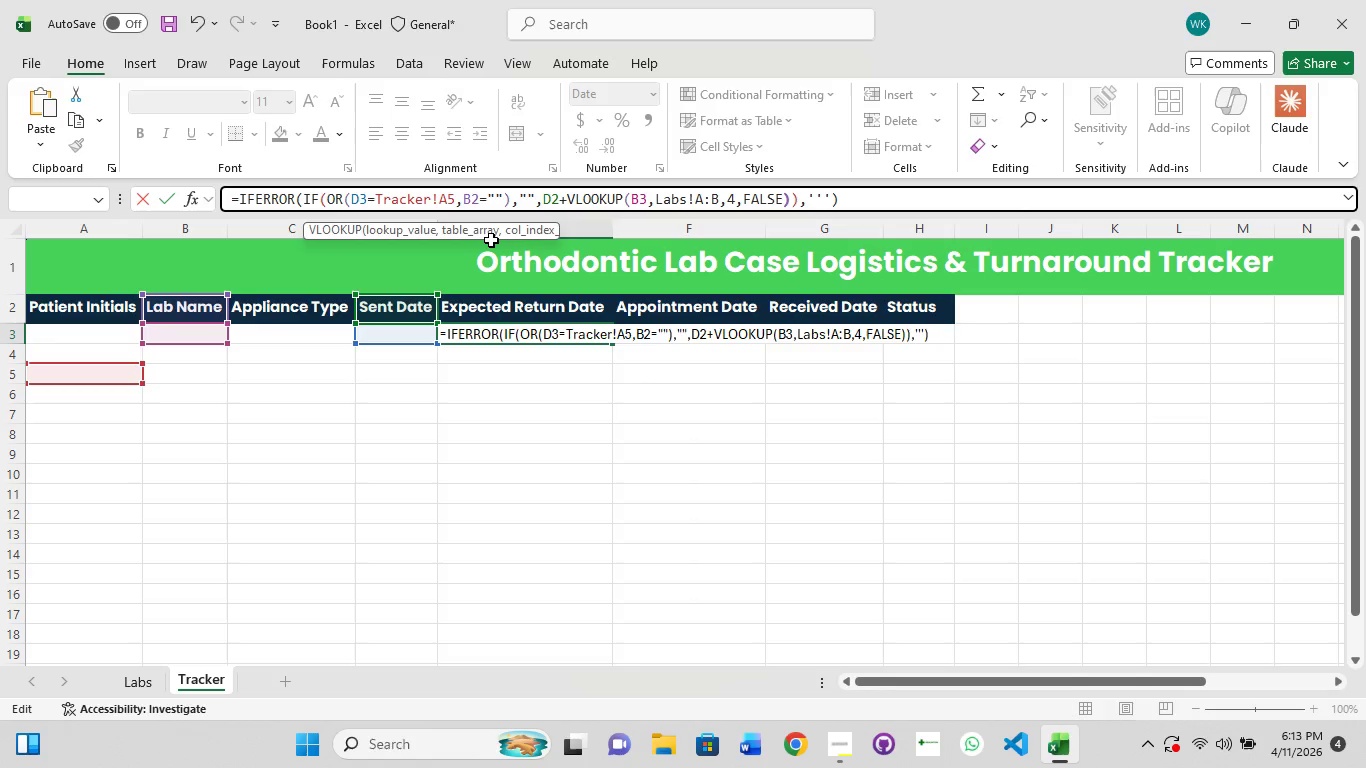 
key(ArrowRight)
 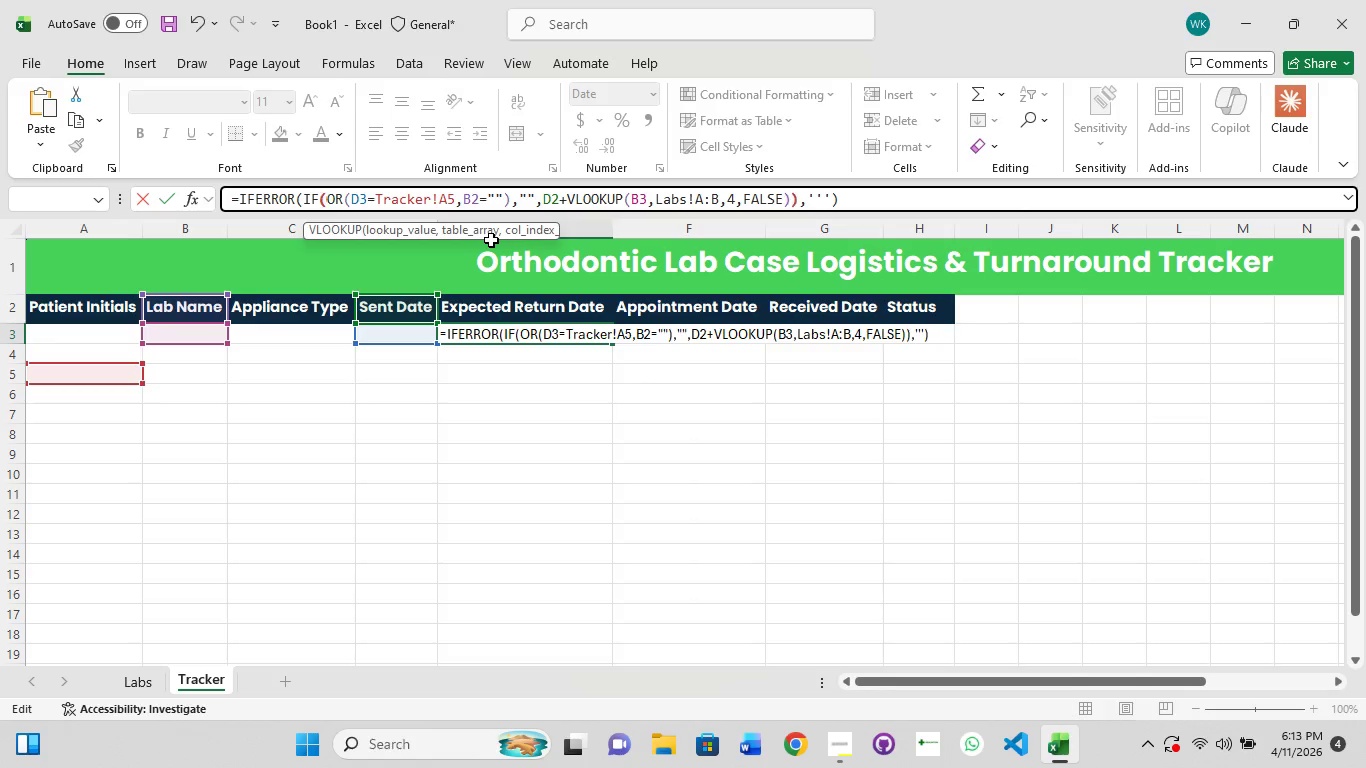 
key(ArrowRight)
 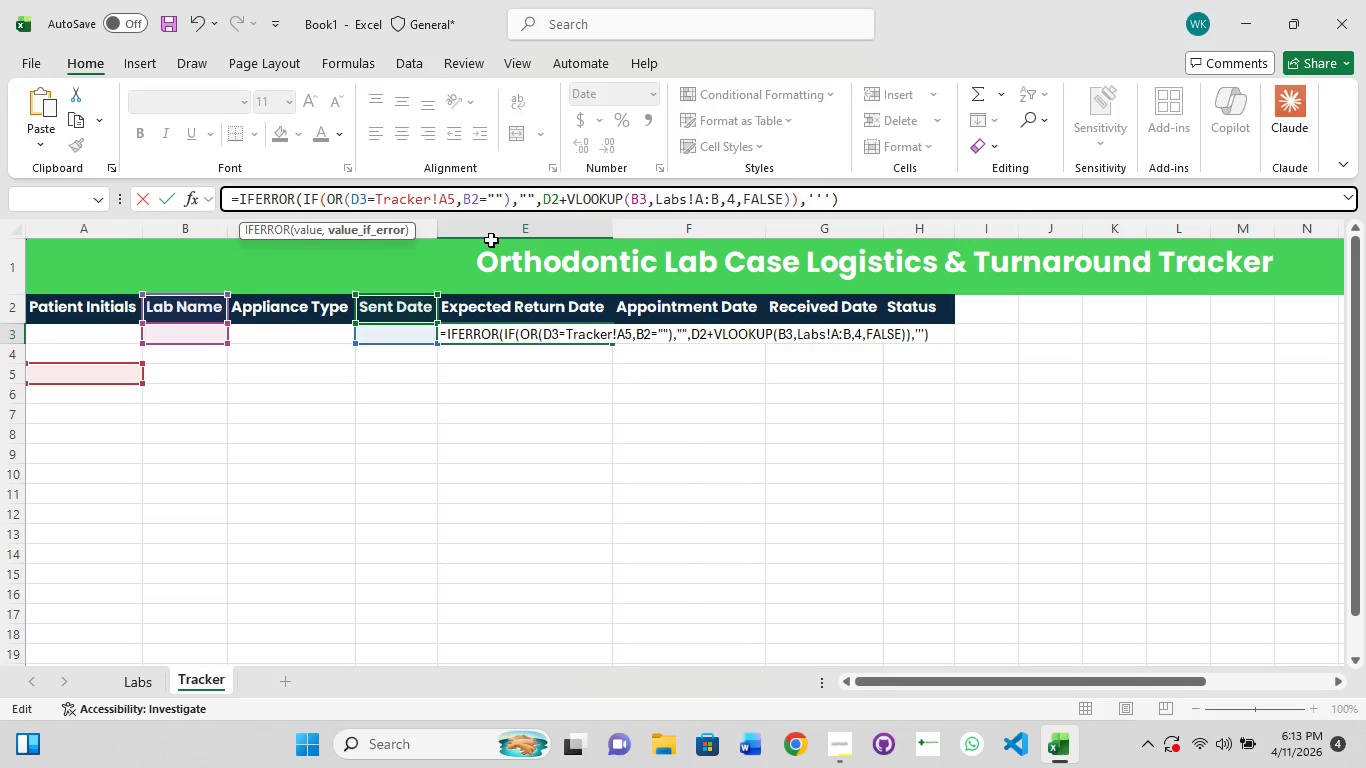 
key(ArrowRight)
 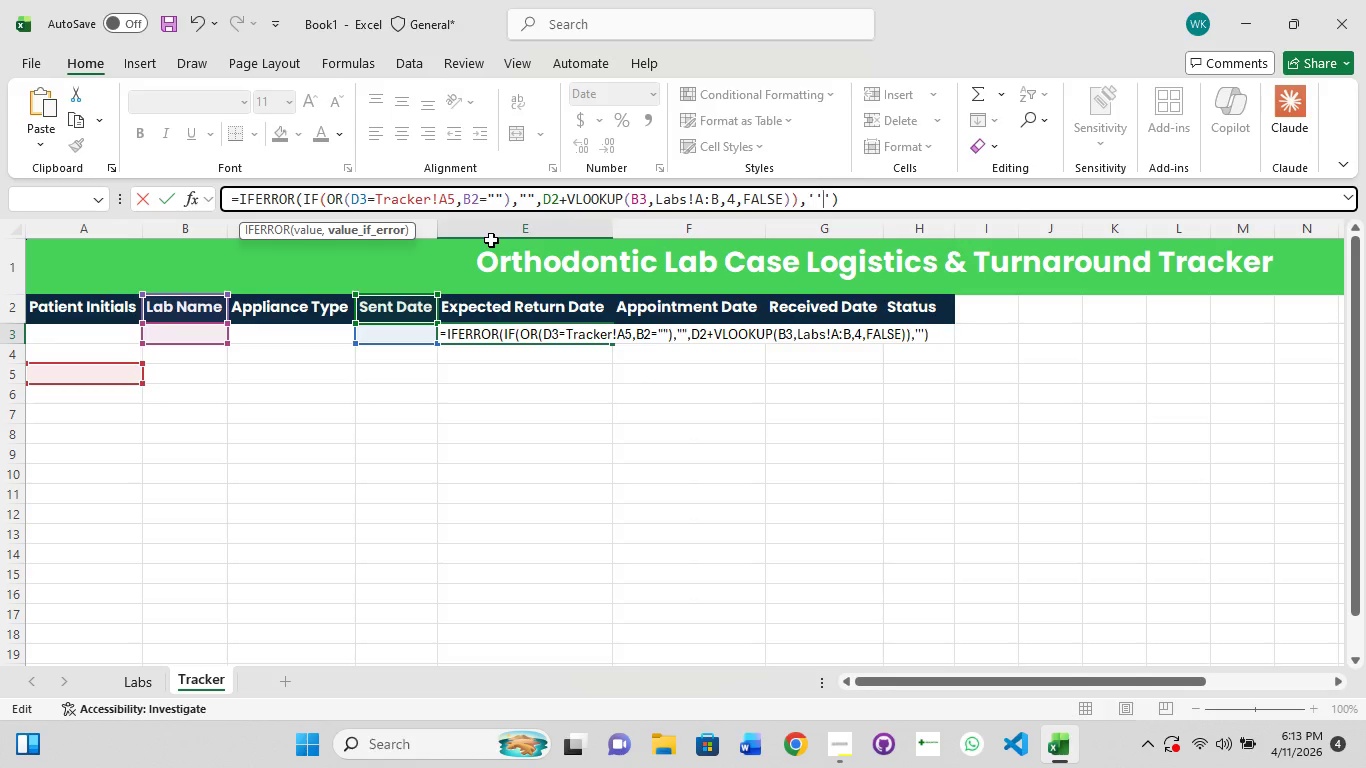 
key(ArrowRight)
 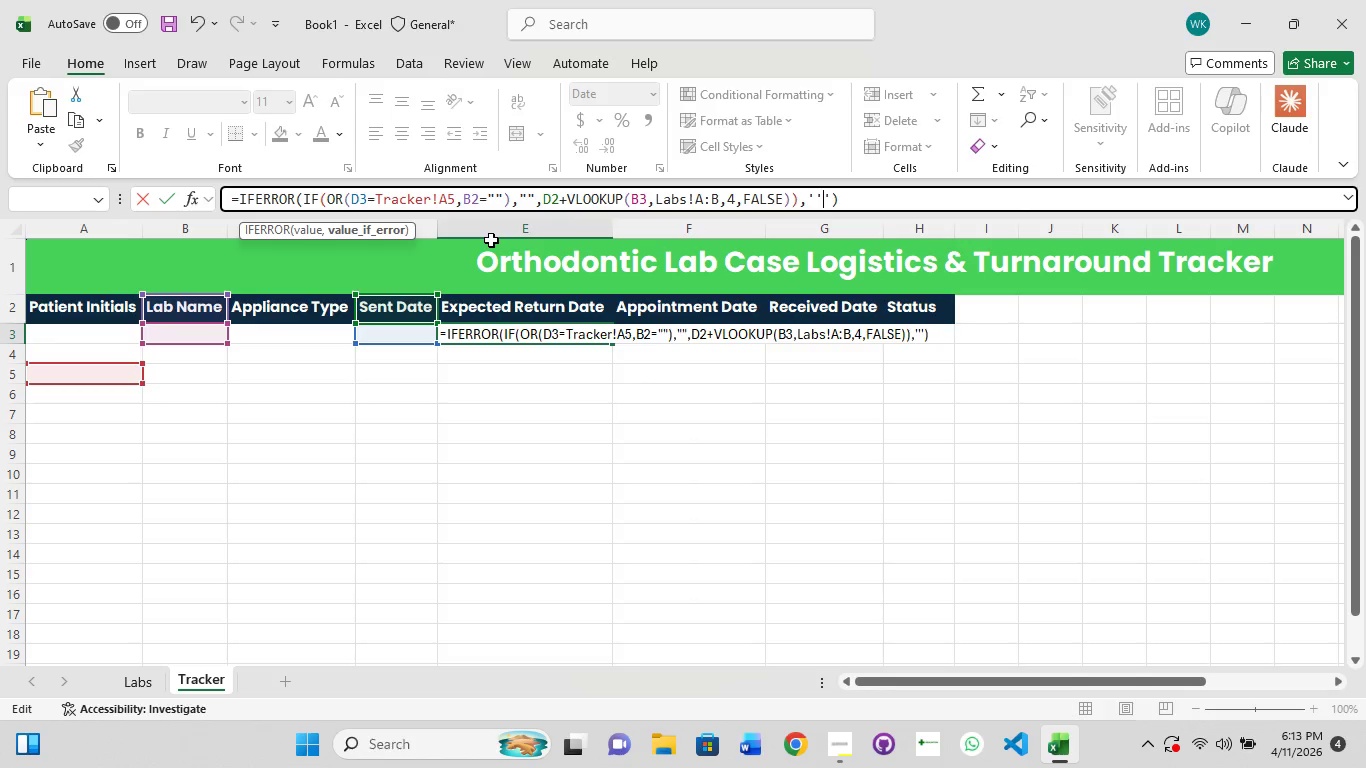 
key(Backspace)
 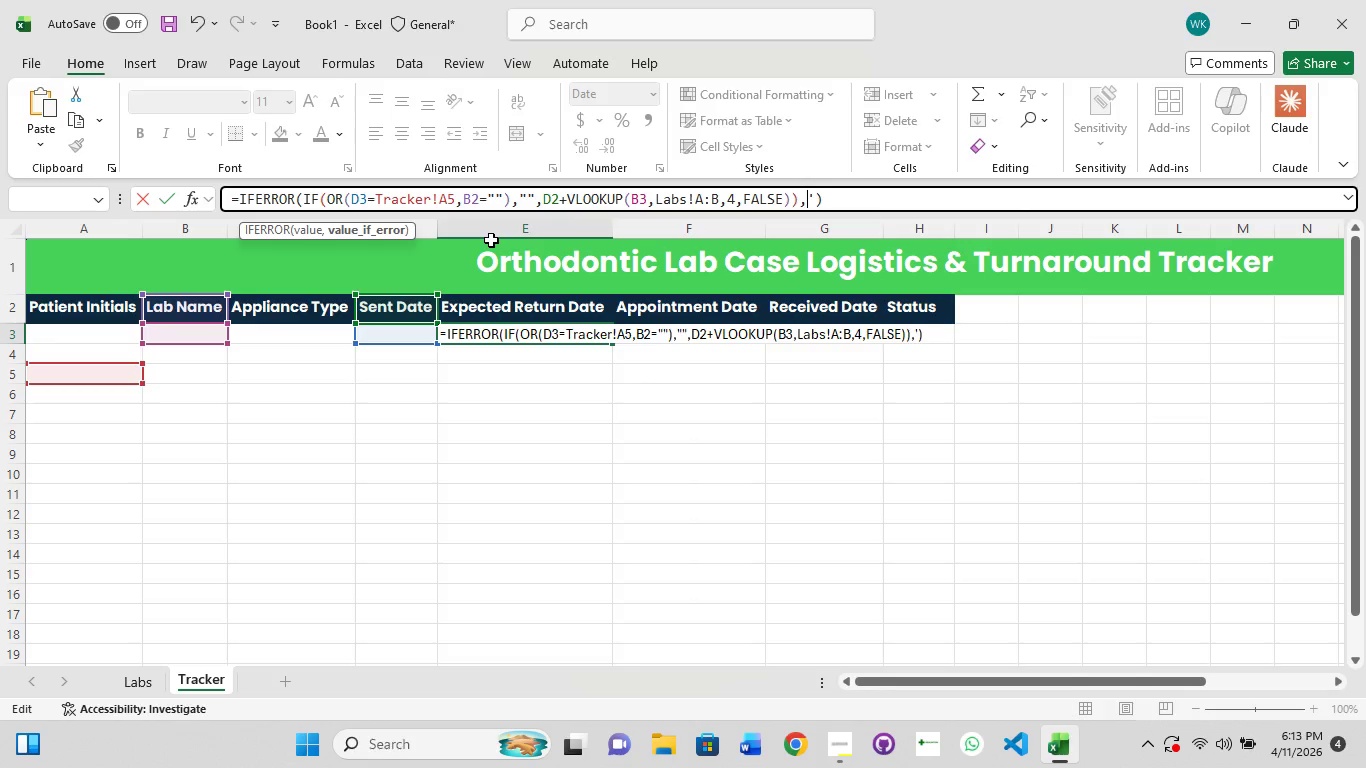 
key(Backspace)
 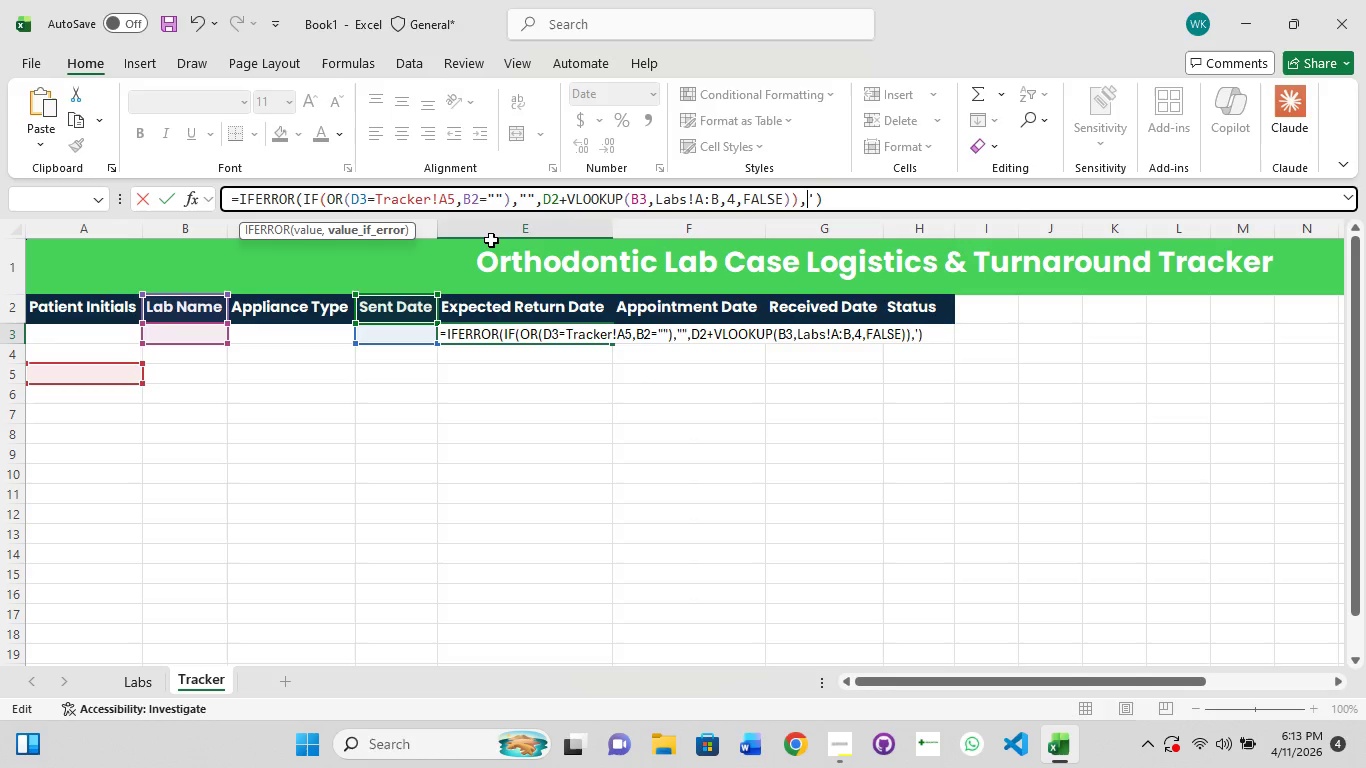 
key(ArrowRight)
 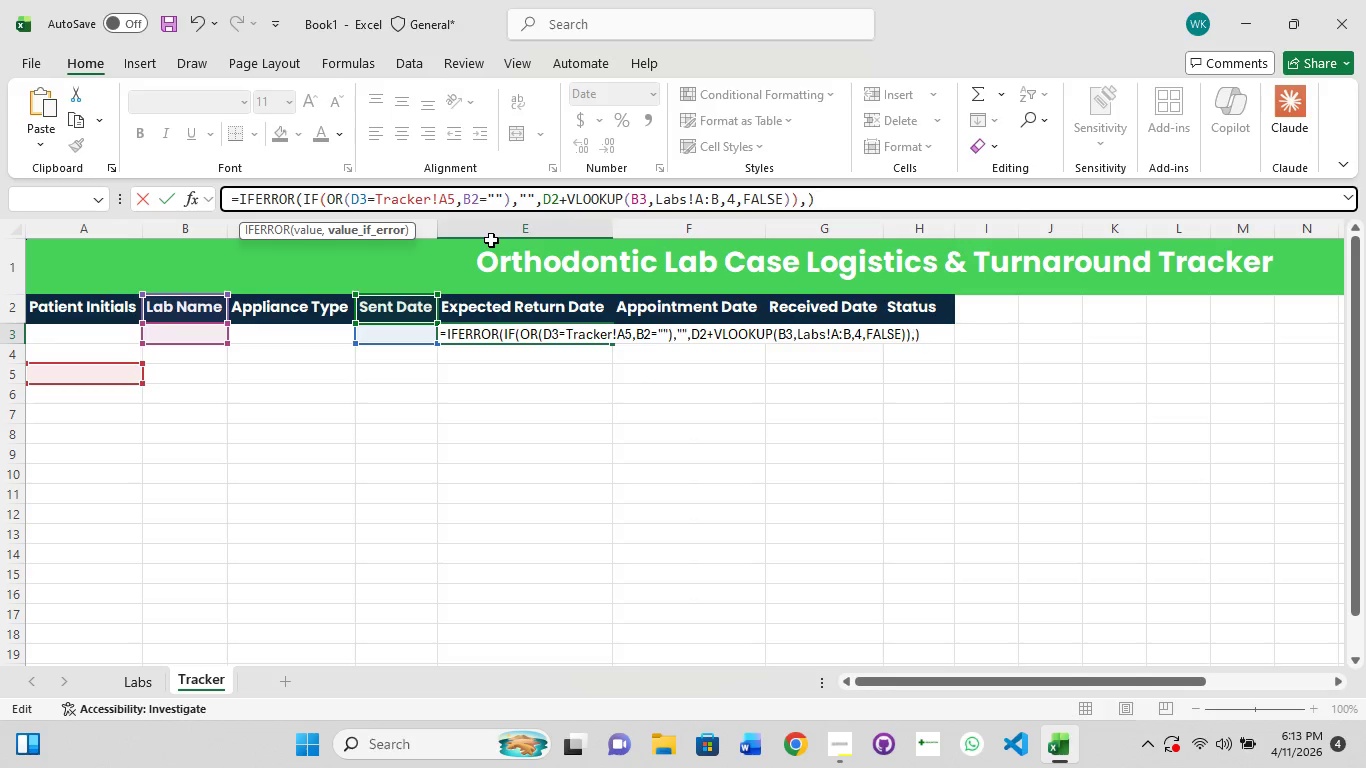 
key(Backspace)
 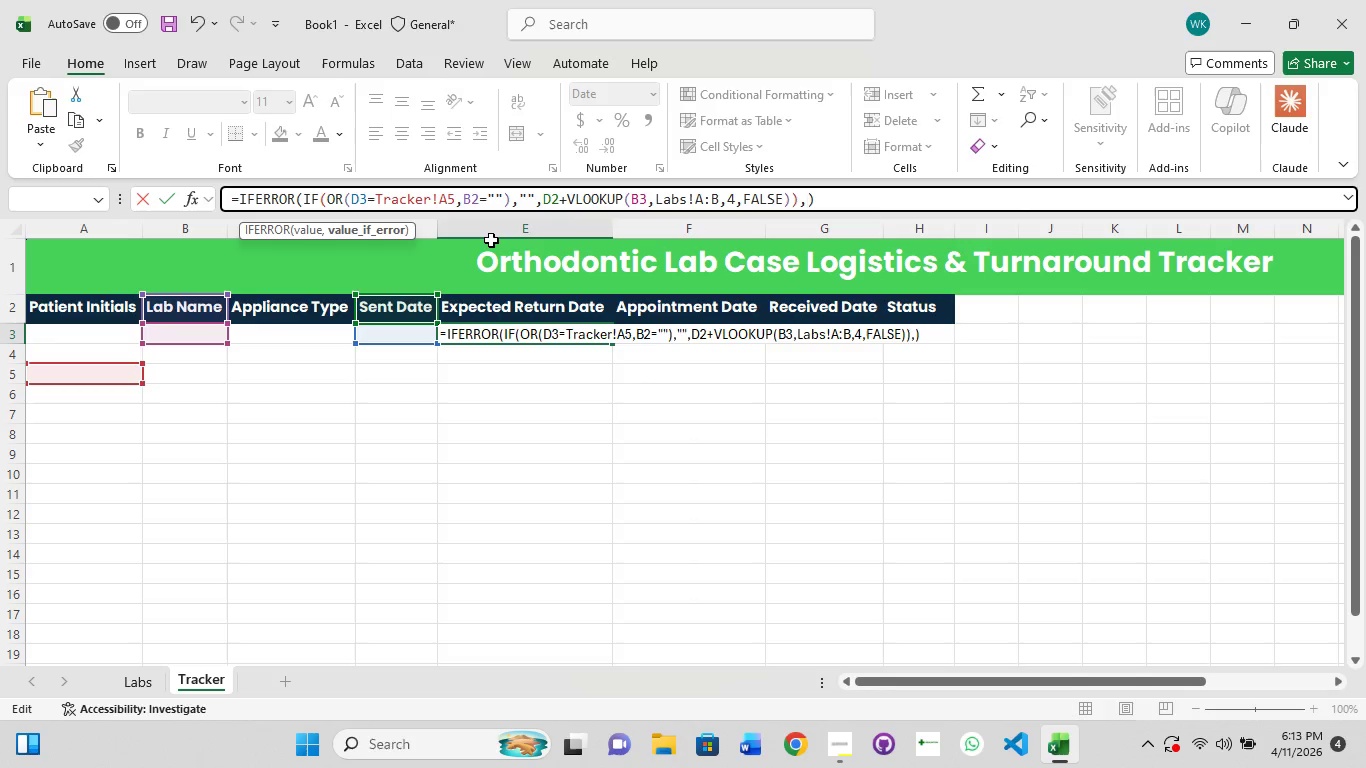 
key(Shift+Quote)
 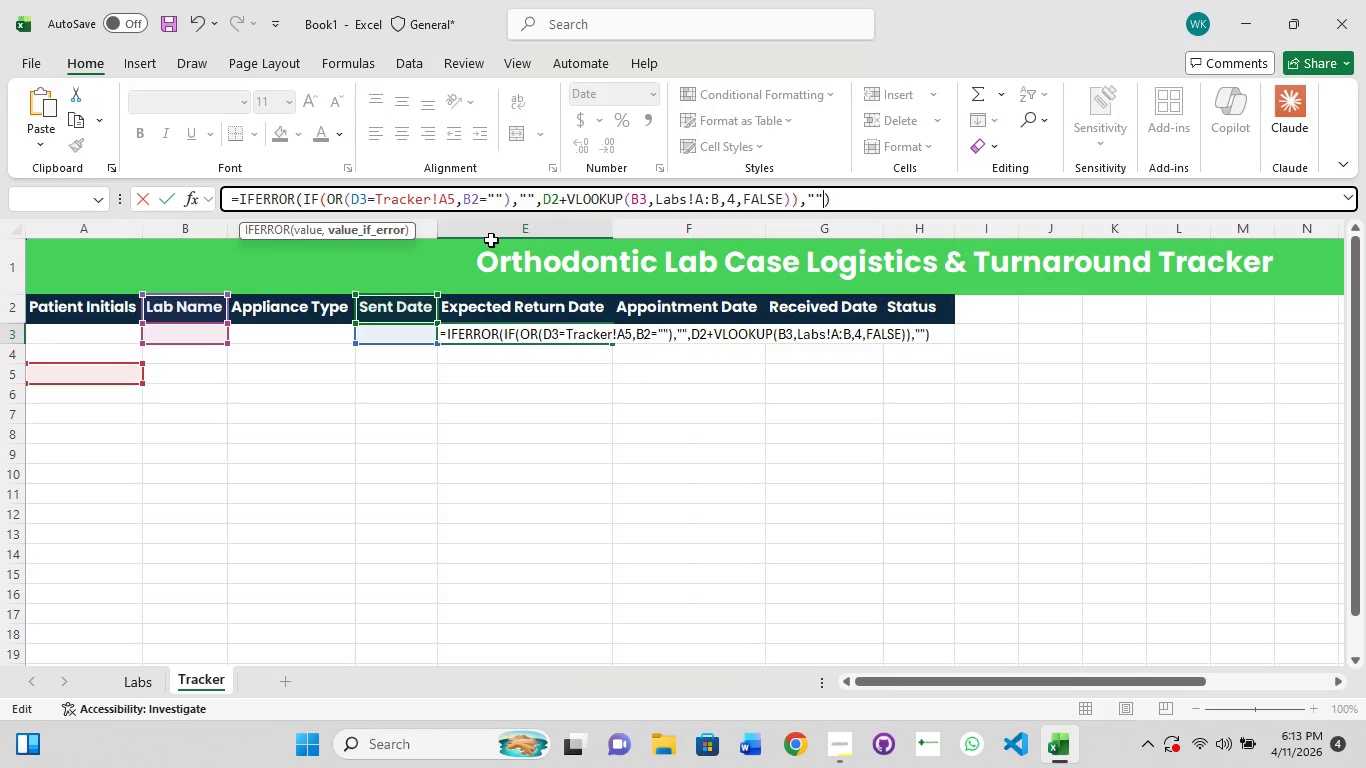 
key(Shift+Quote)
 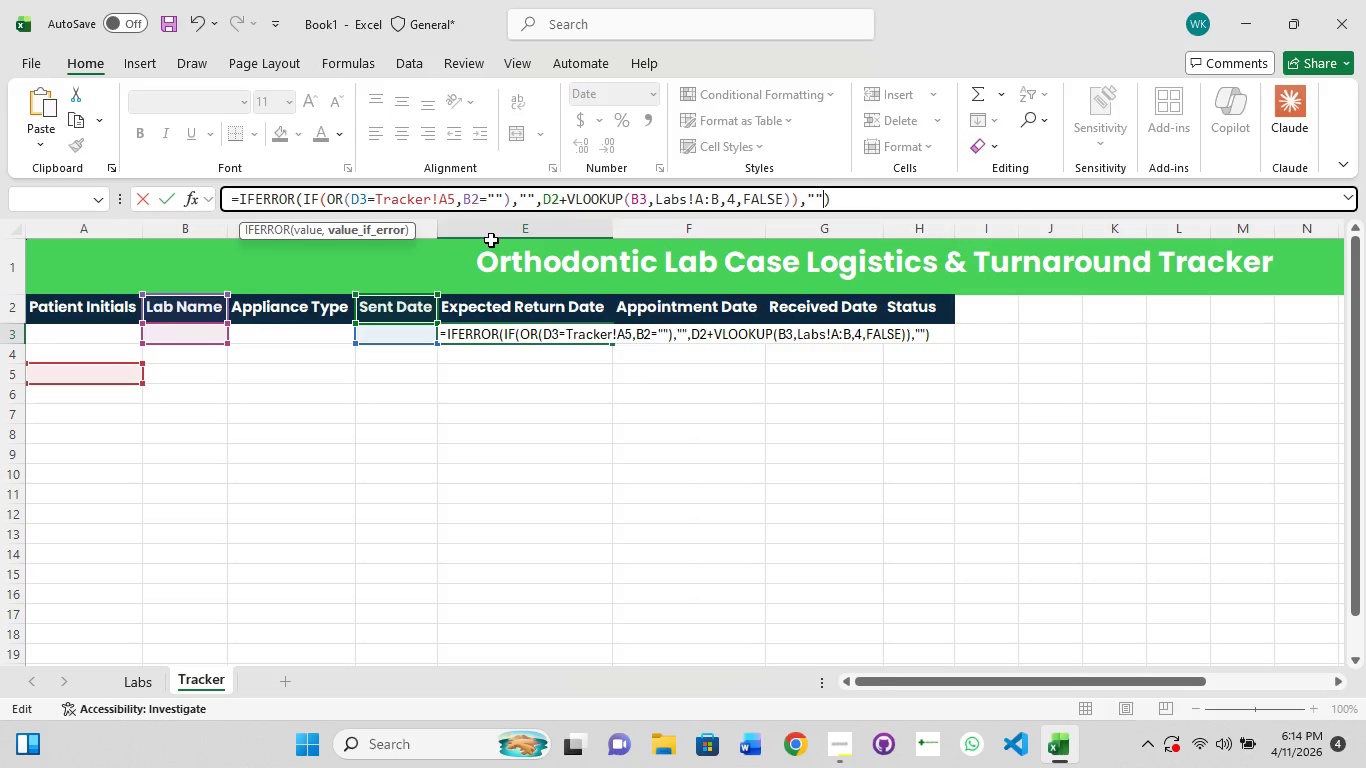 
key(Enter)
 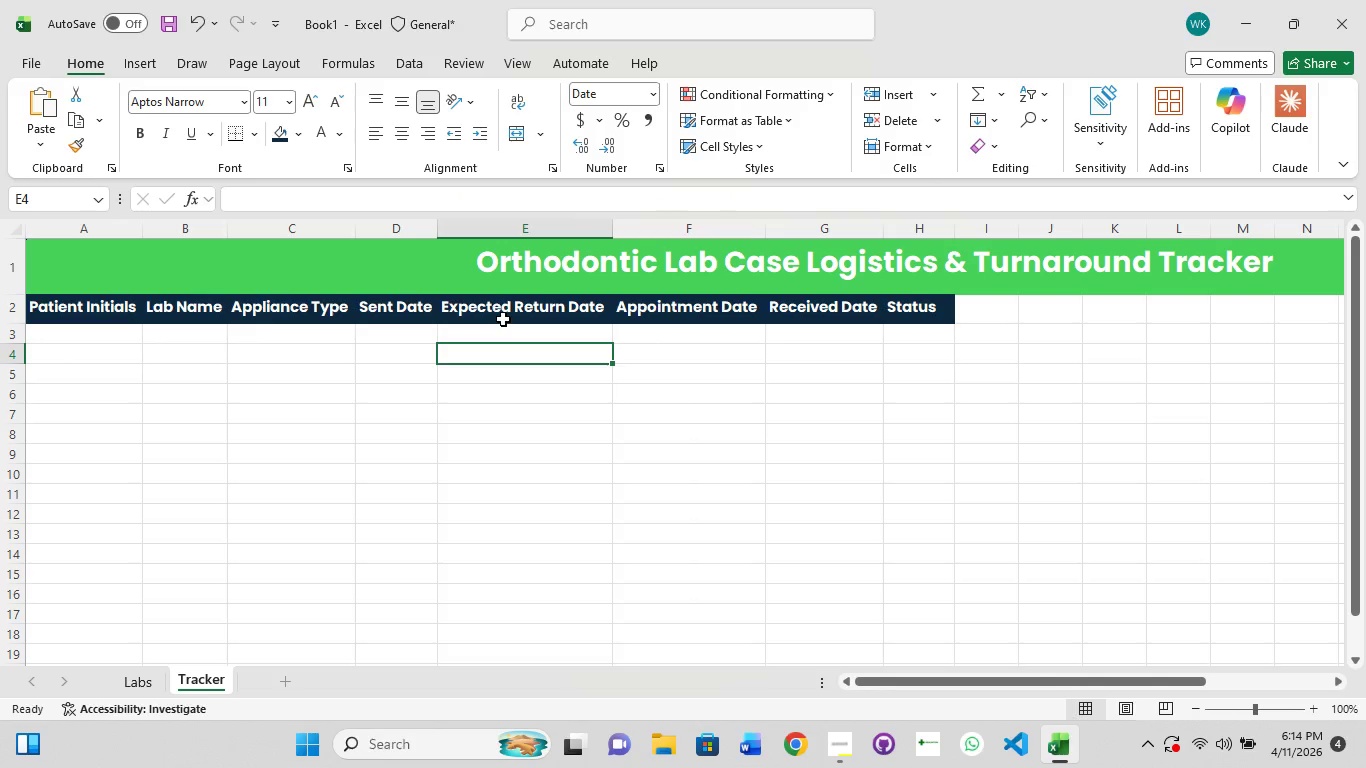 
left_click([503, 337])
 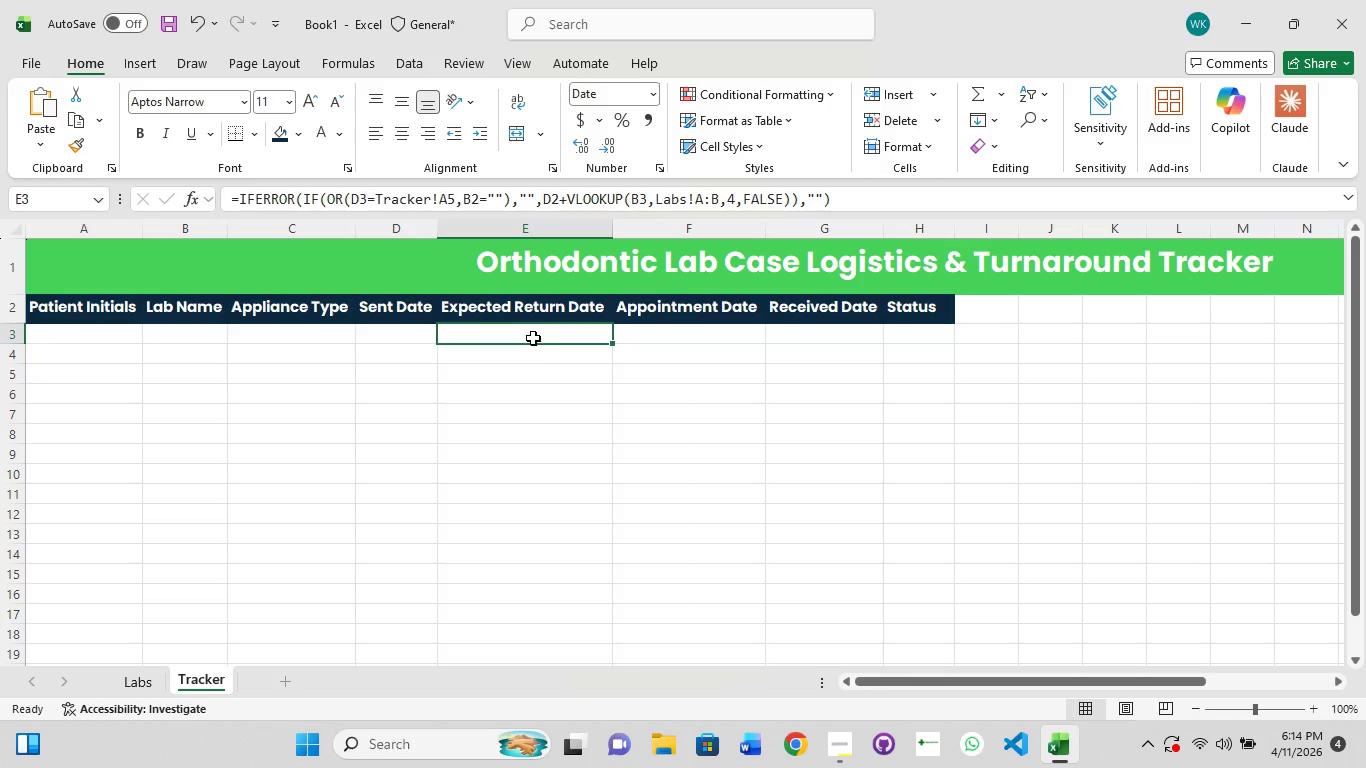 
wait(6.89)
 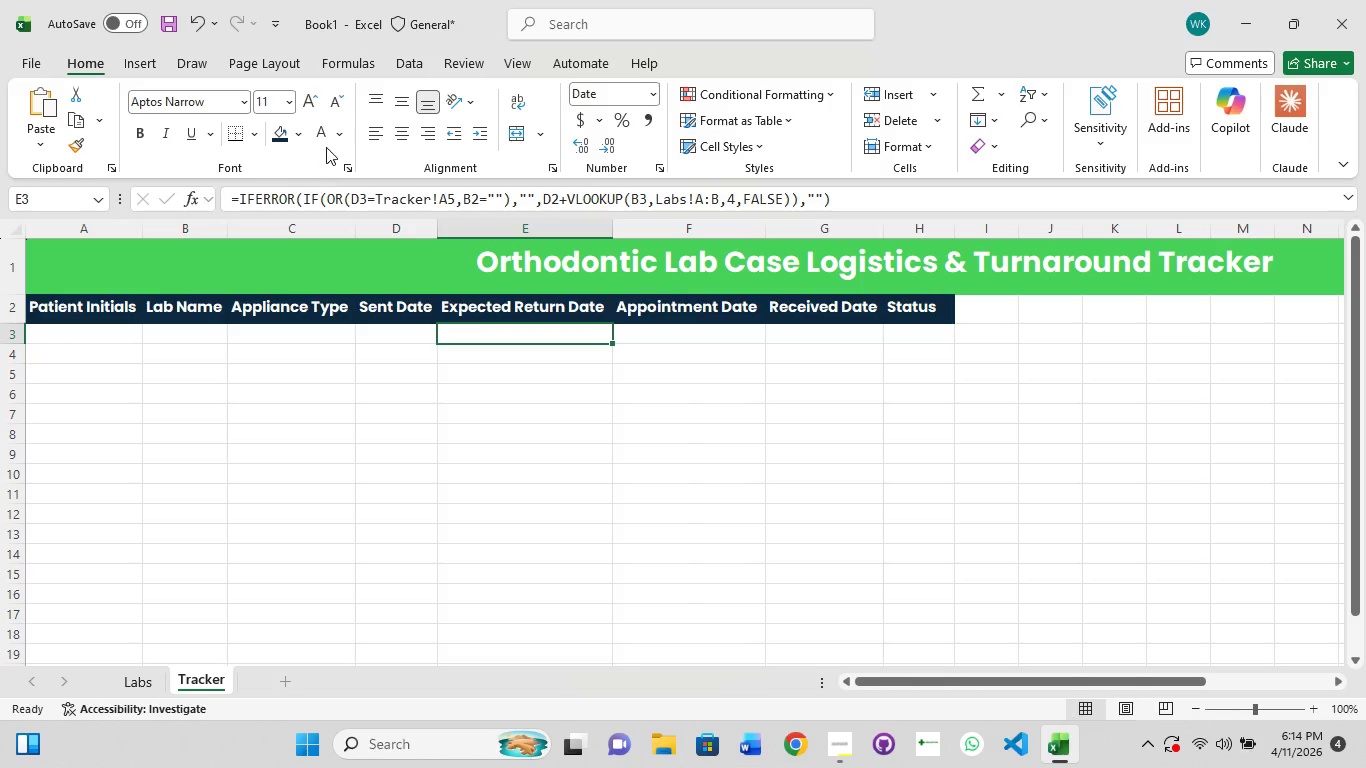 
left_click([523, 336])
 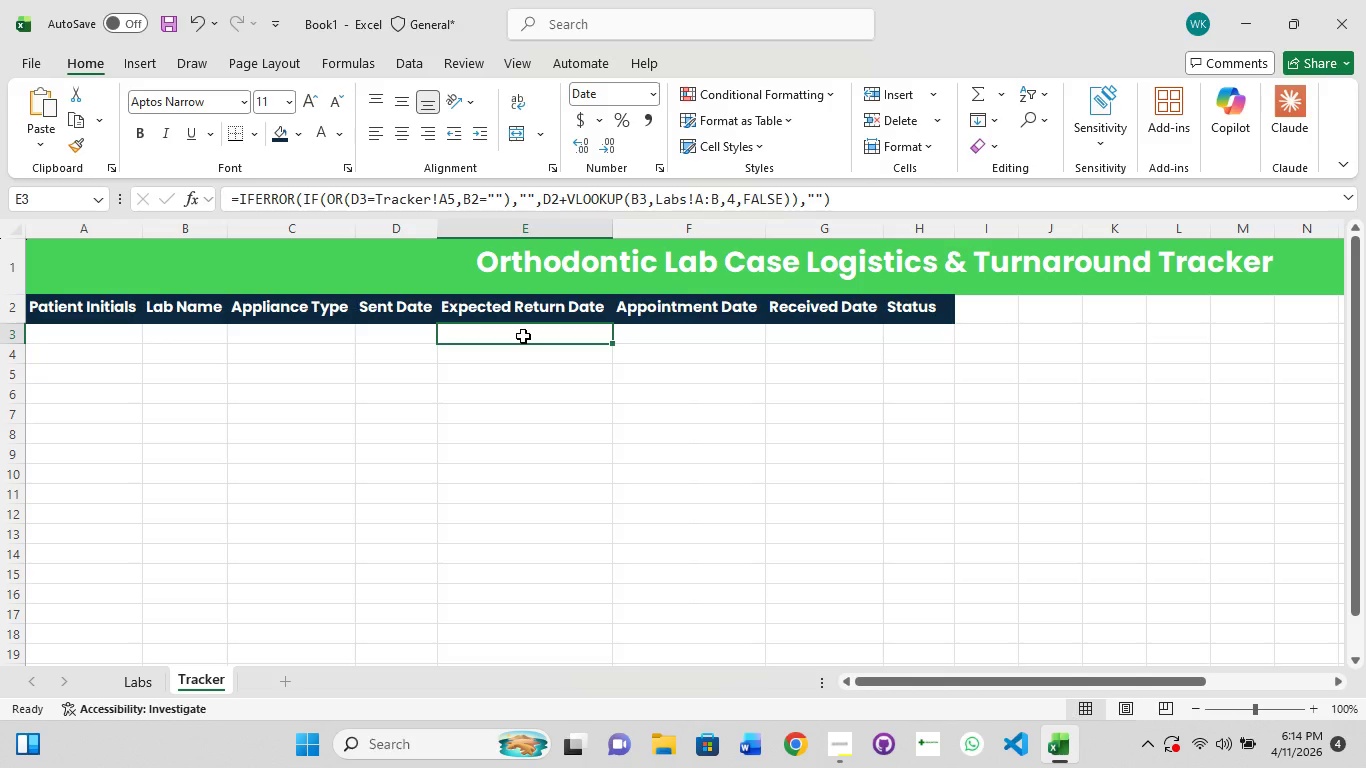 
hold_key(key=ShiftLeft, duration=1.52)
left_click_drag(start_coordinate=[527, 356], to_coordinate=[540, 654])
 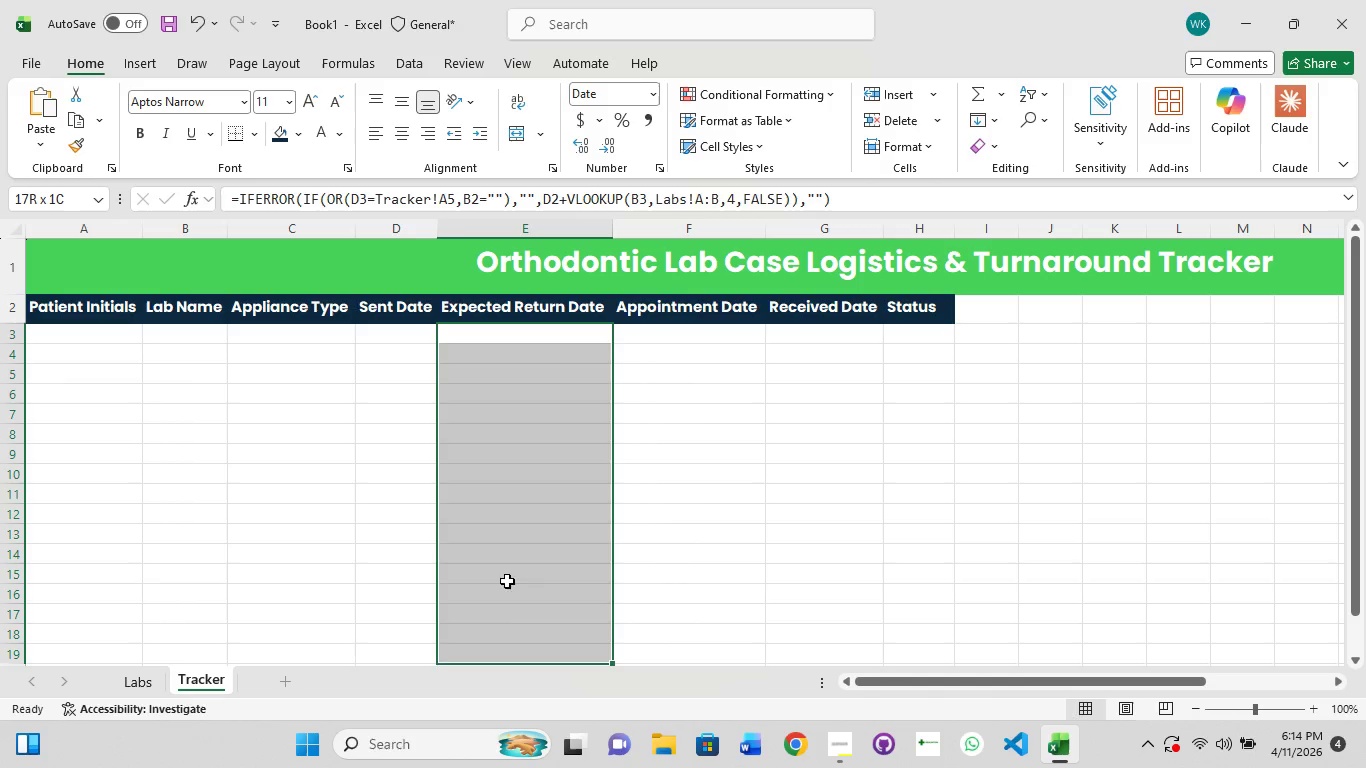 
hold_key(key=ShiftLeft, duration=1.5)
 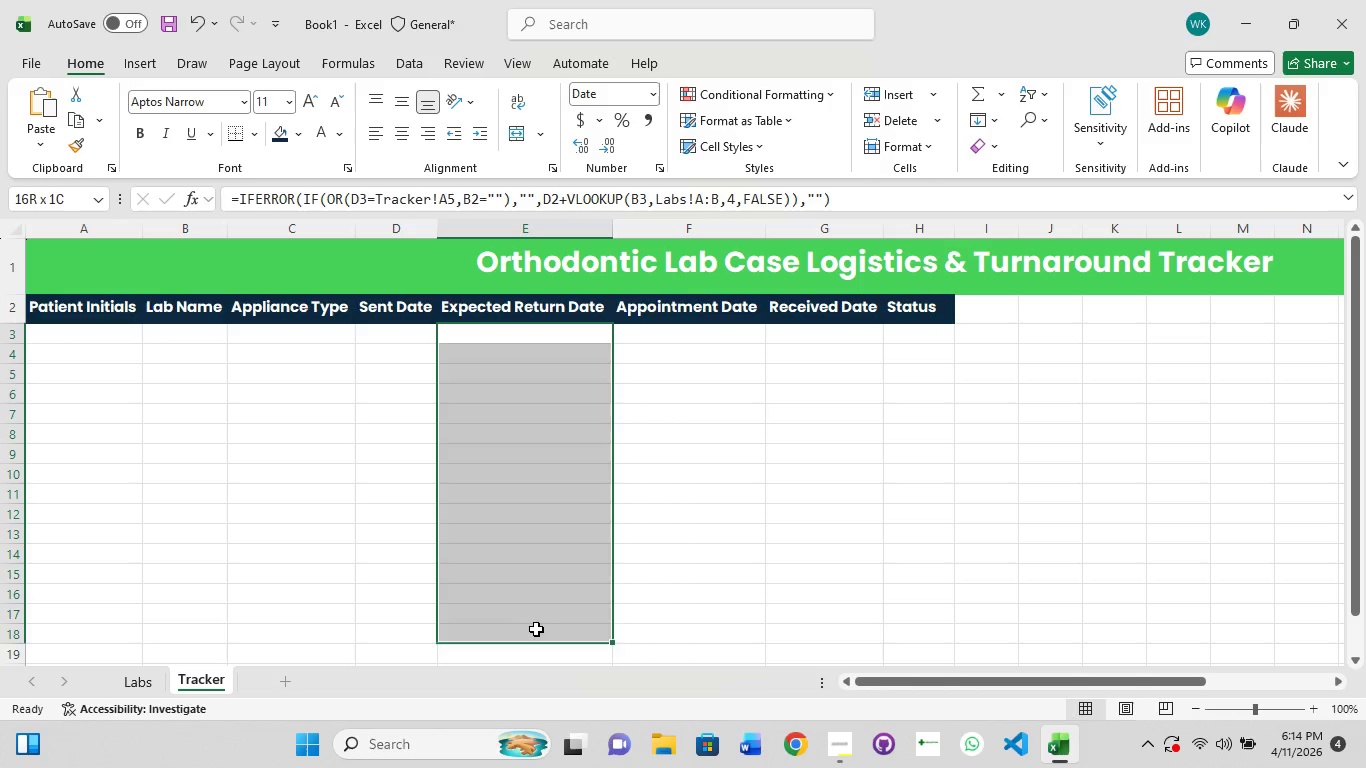 
hold_key(key=ShiftLeft, duration=1.5)
 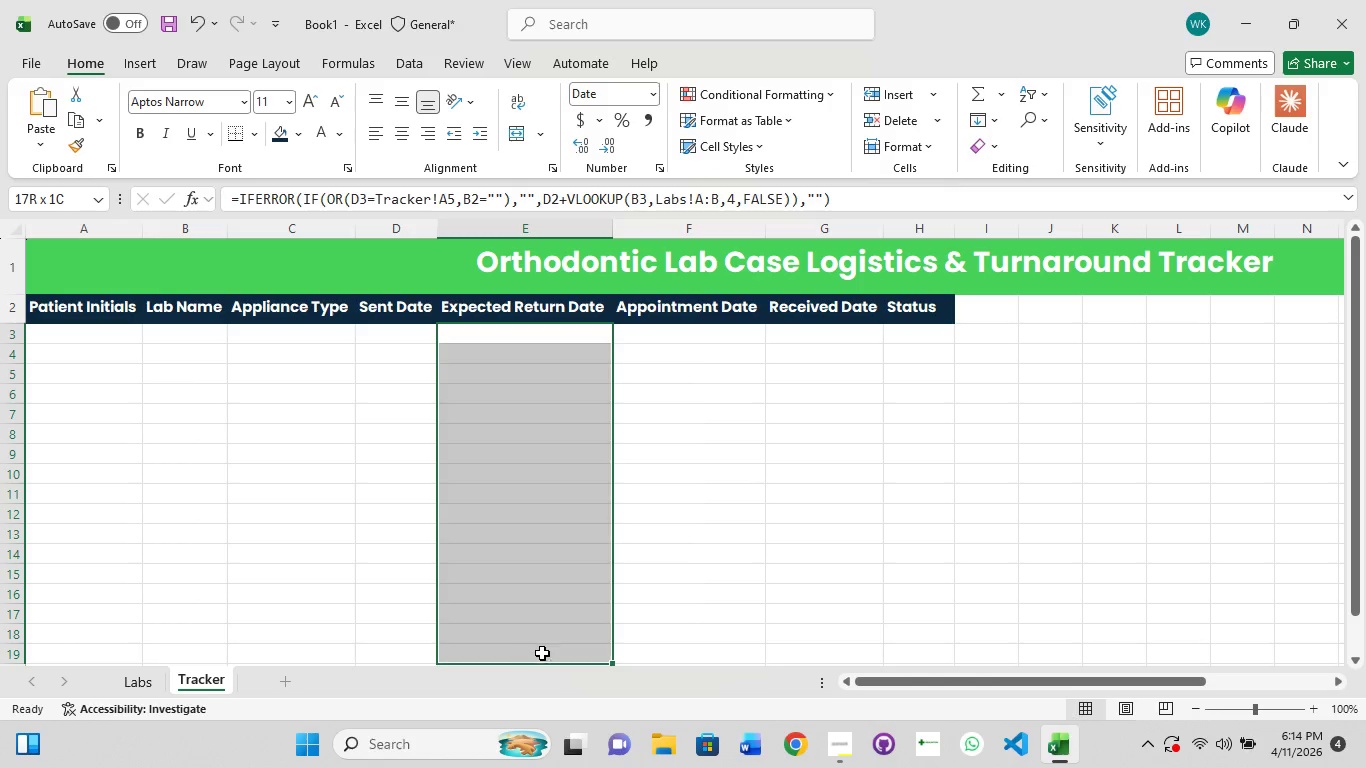 
hold_key(key=ShiftLeft, duration=1.5)
 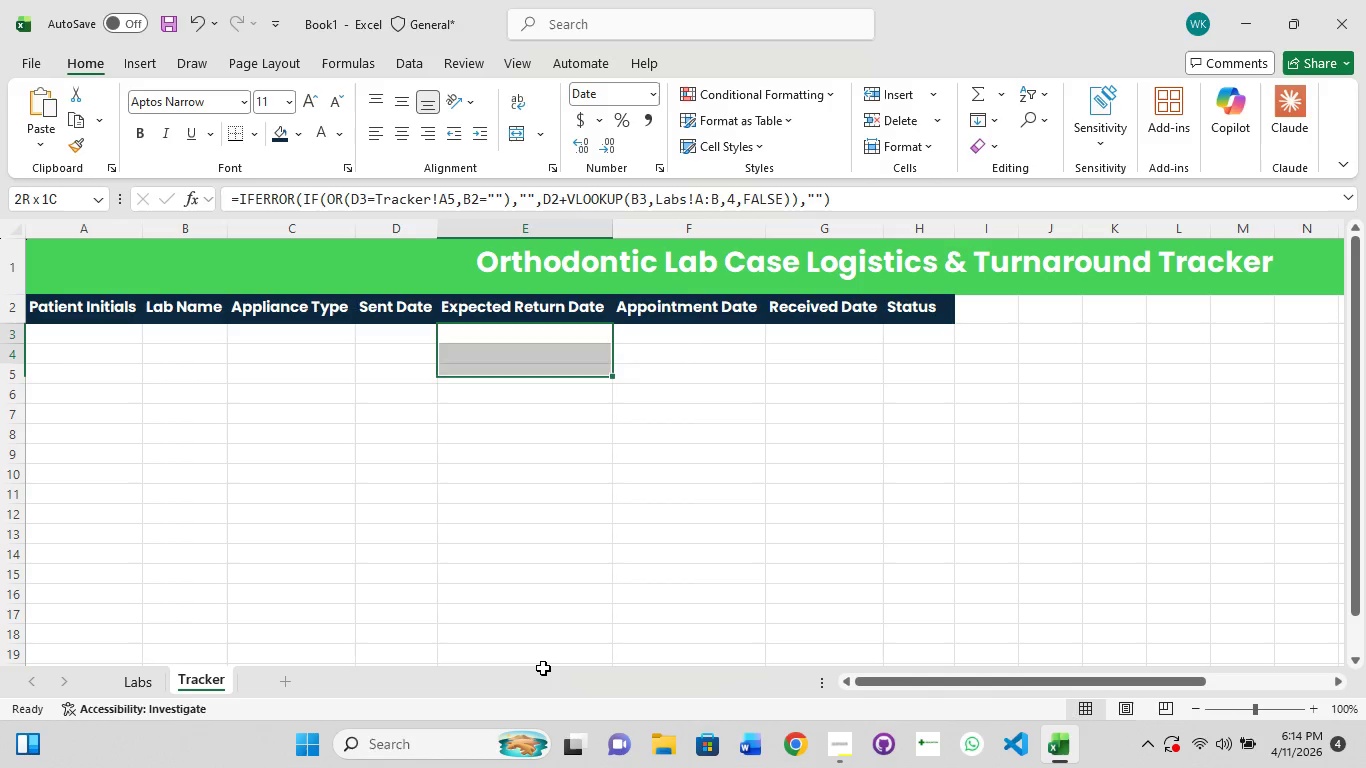 
hold_key(key=ShiftLeft, duration=1.52)
 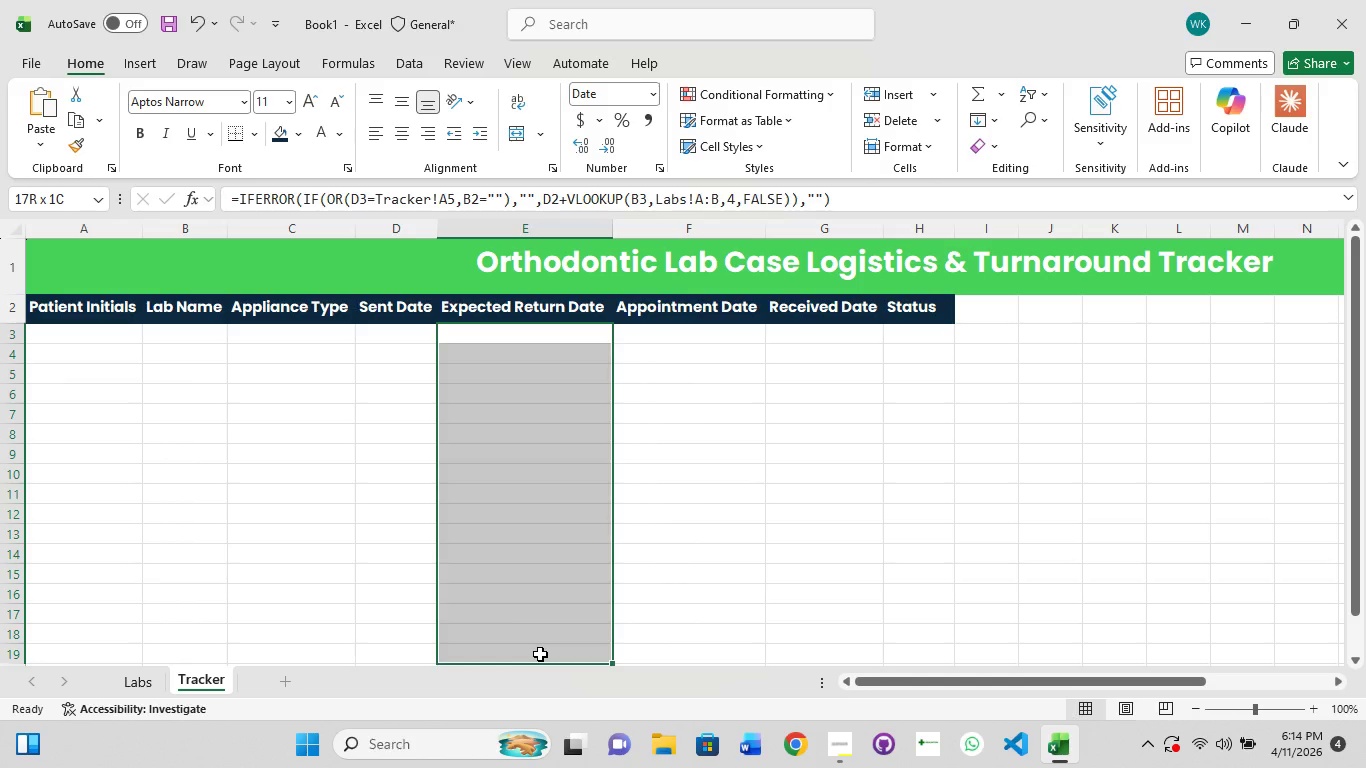 
hold_key(key=ShiftLeft, duration=0.86)
 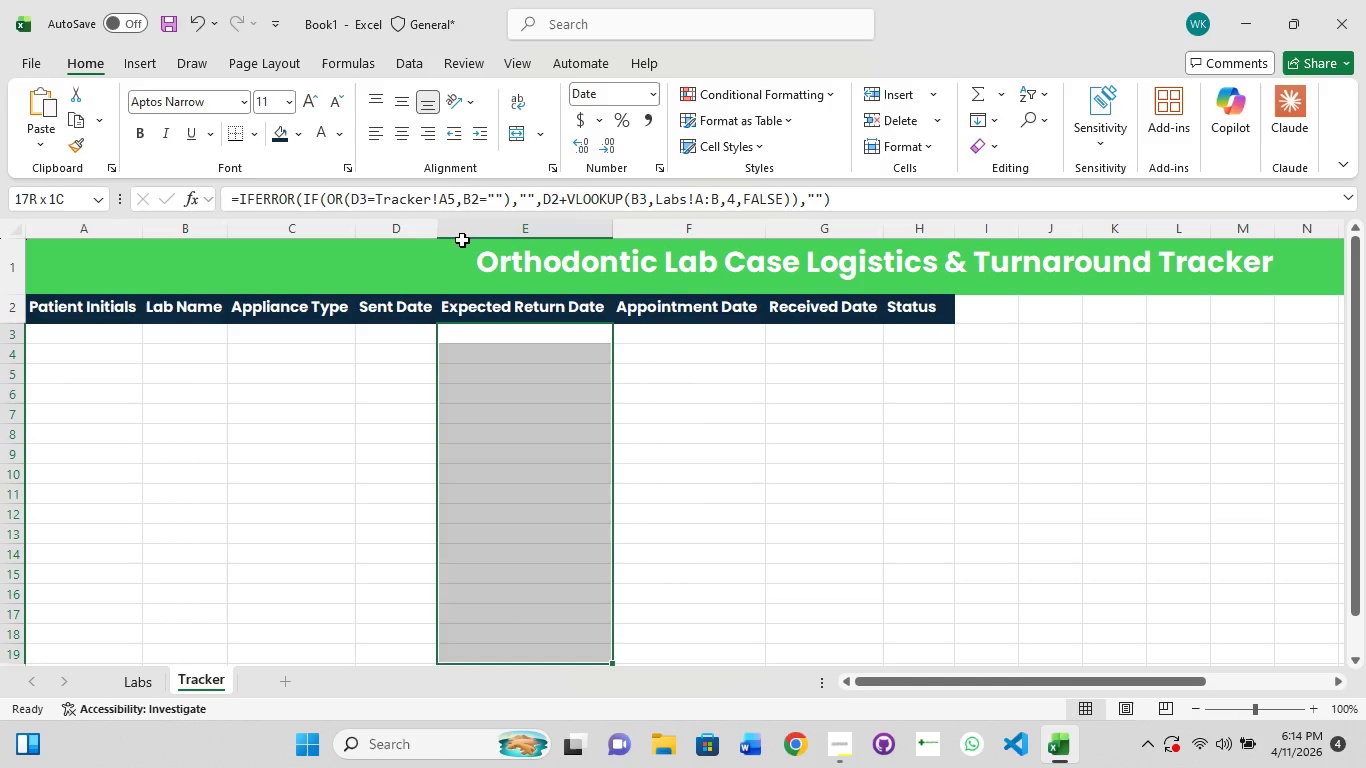 
left_click([345, 138])
 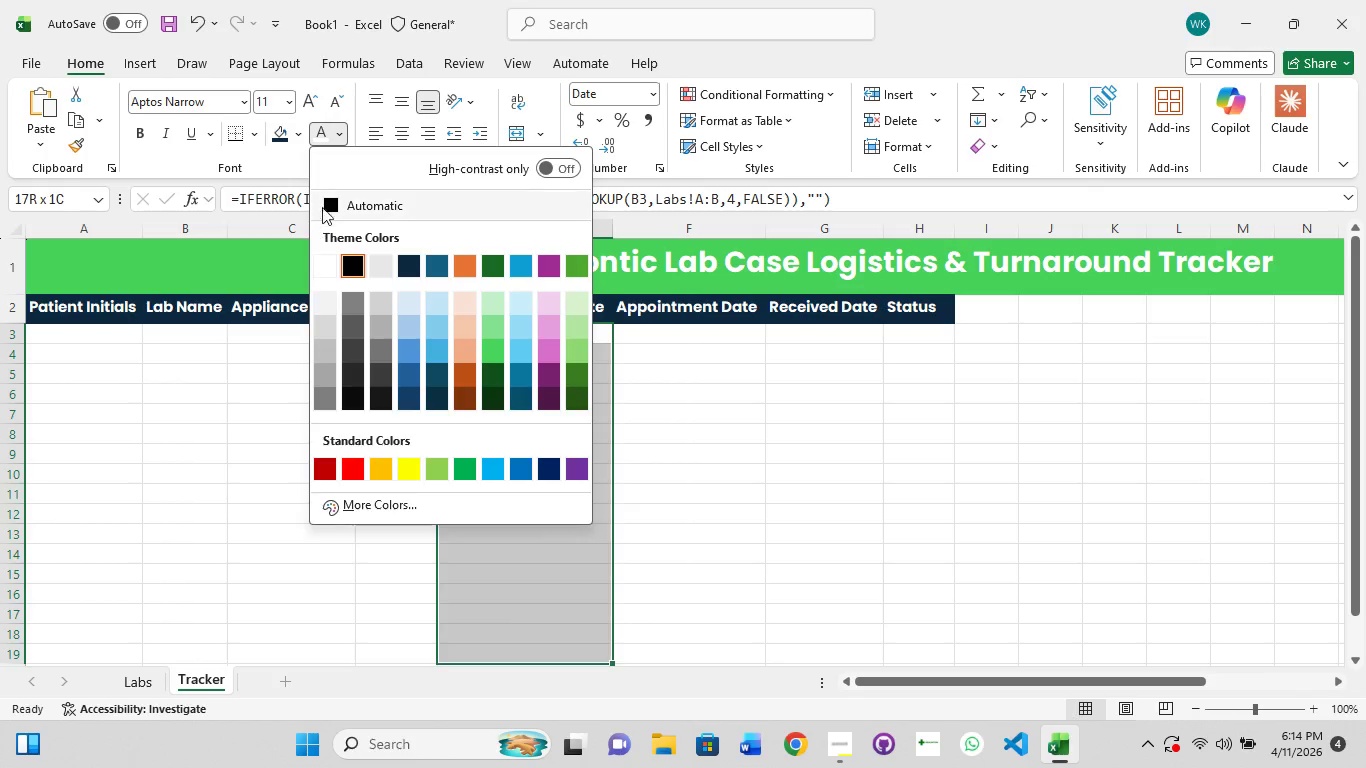 
left_click([325, 203])
 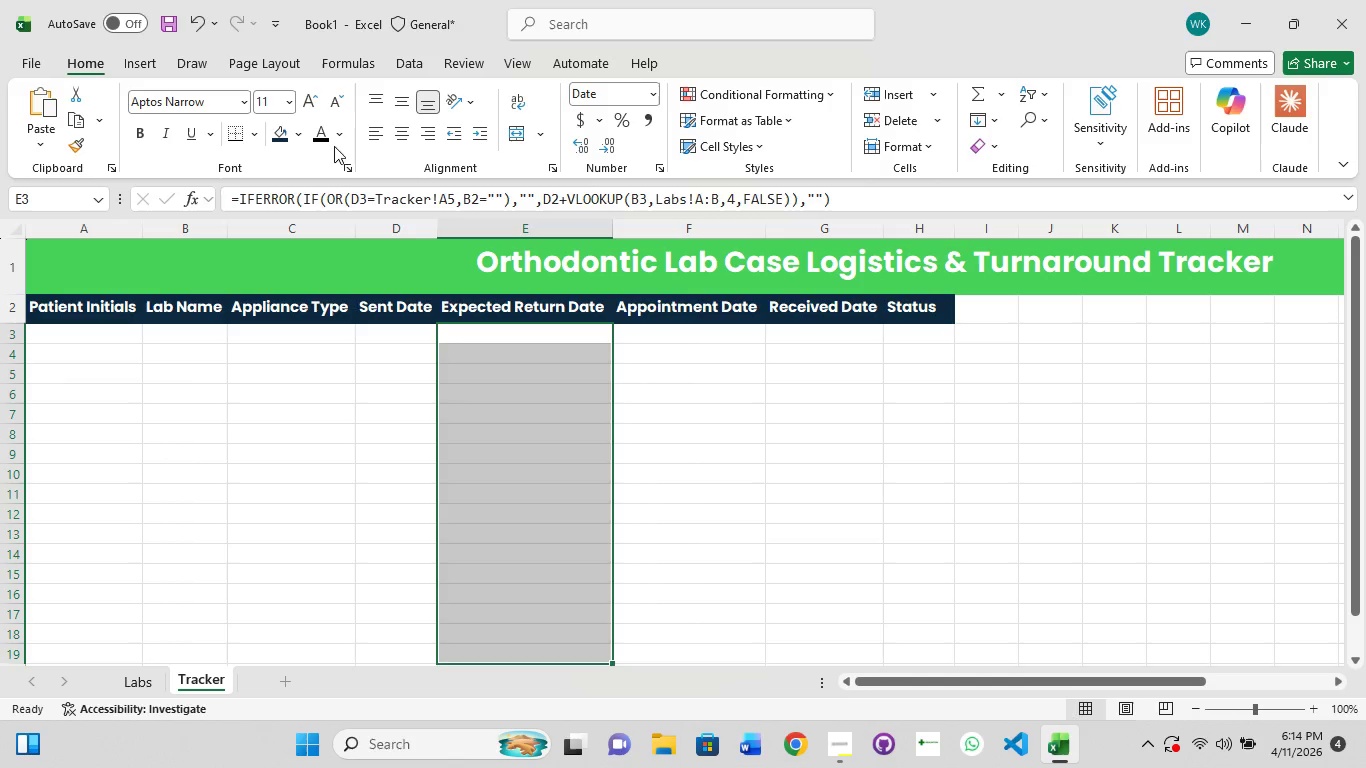 
scroll: coordinate [489, 423], scroll_direction: up, amount: 3.0
 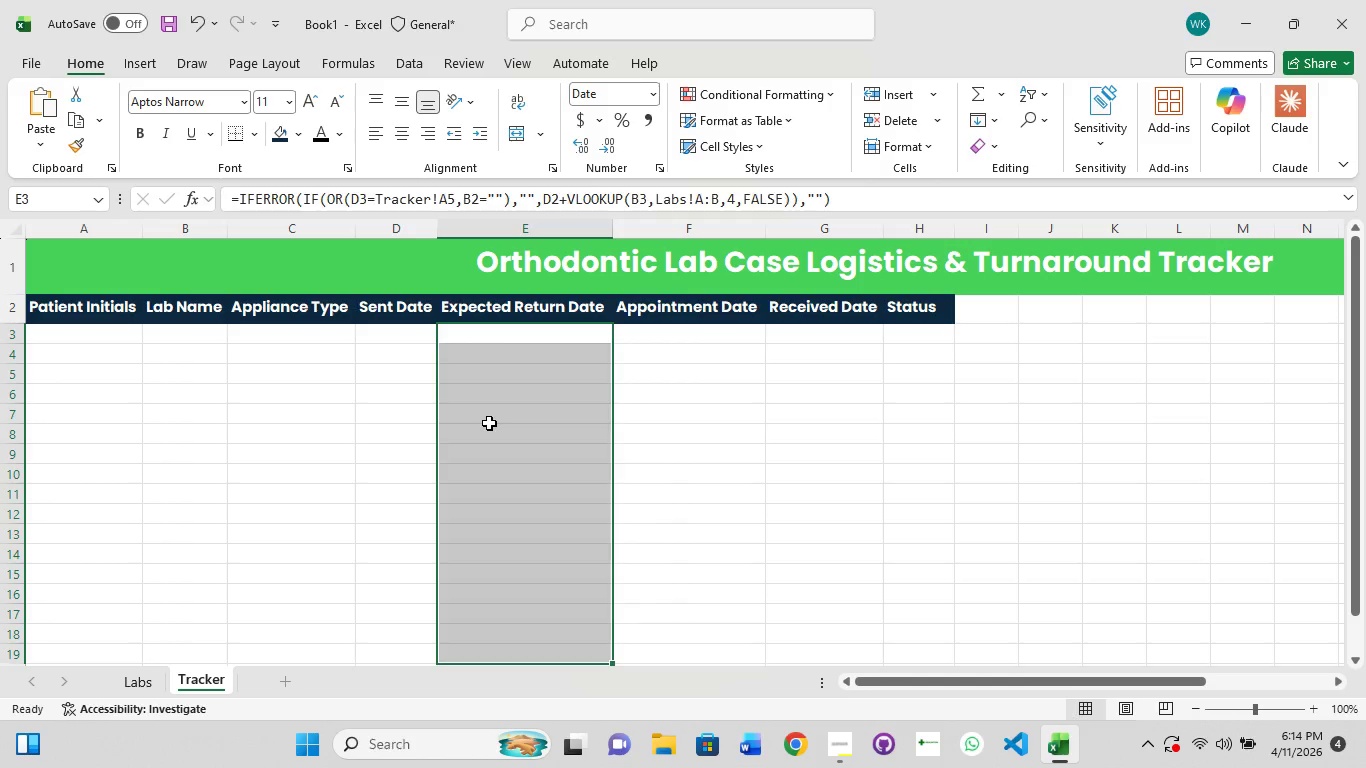 
left_click([489, 423])
 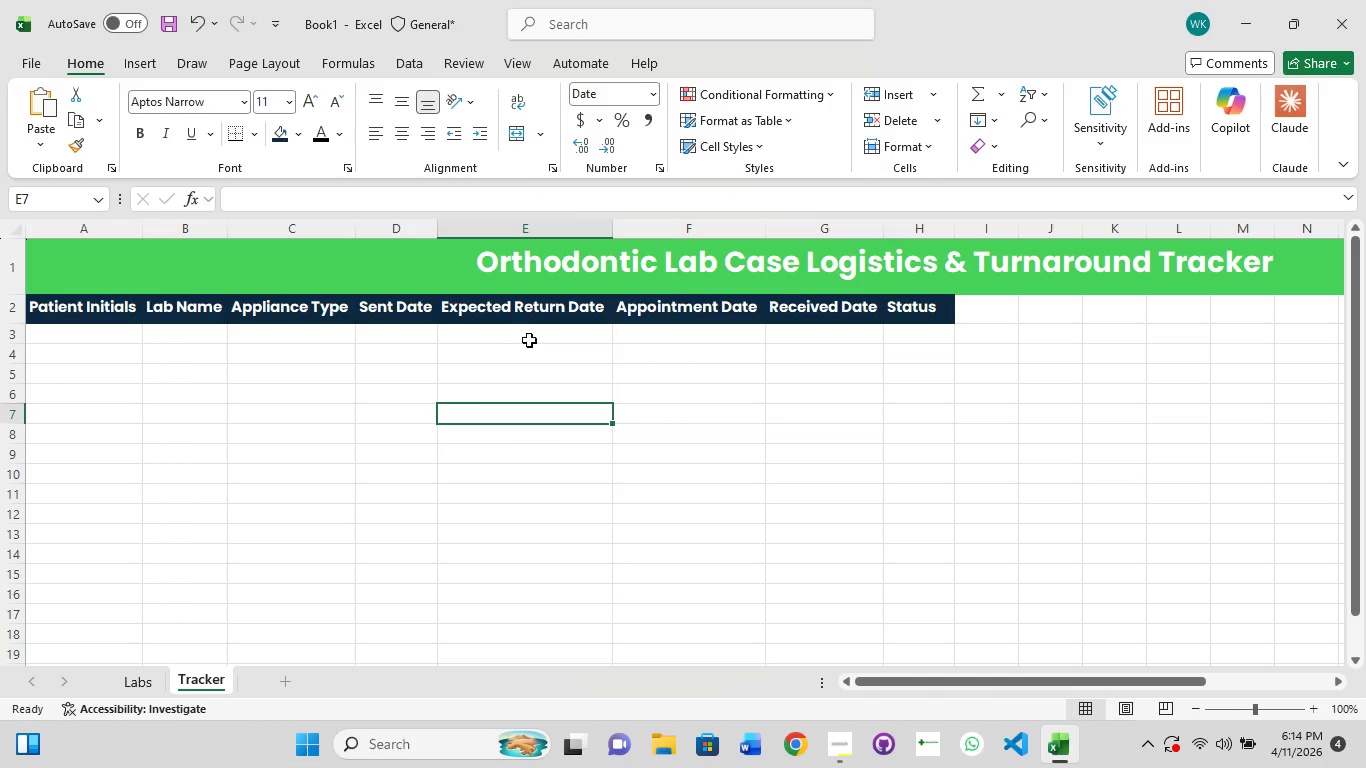 
left_click([531, 335])
 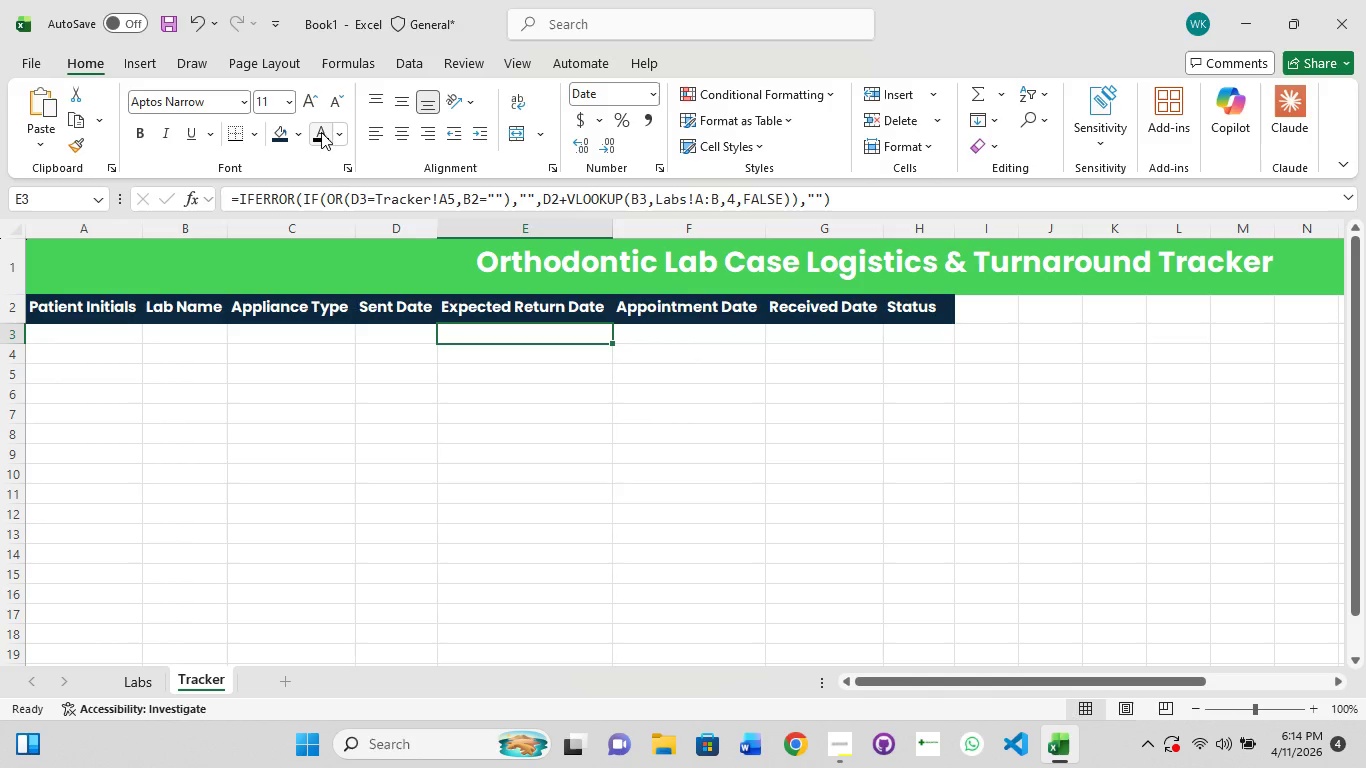 
left_click([319, 130])
 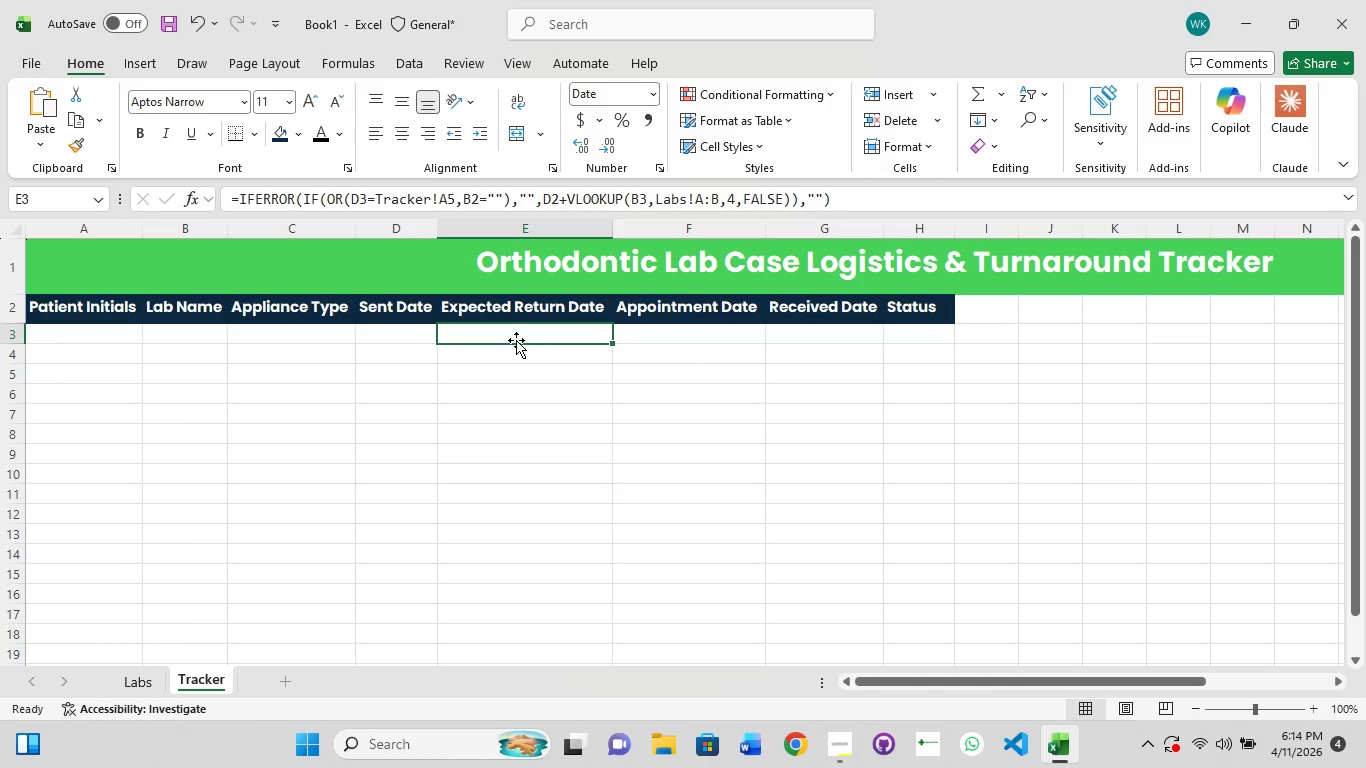 
left_click([515, 335])
 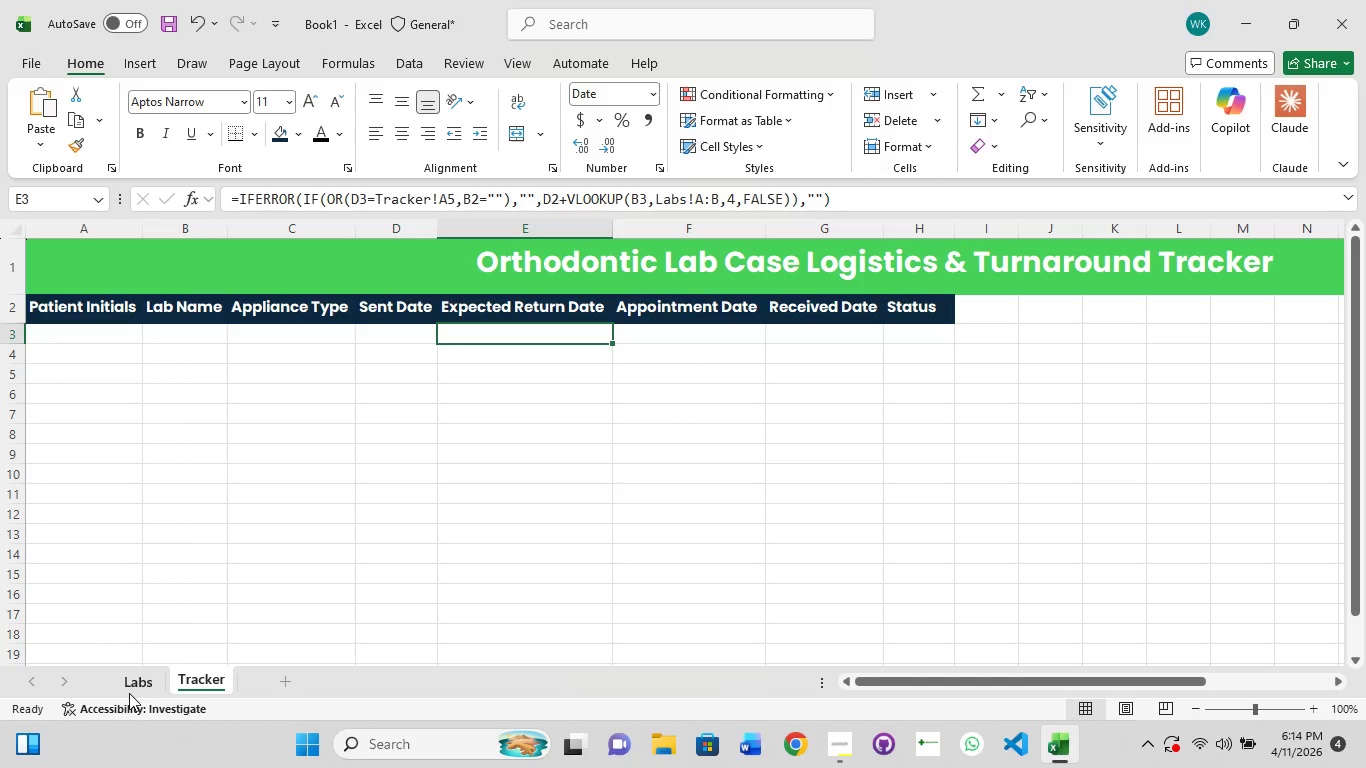 
left_click([129, 693])
 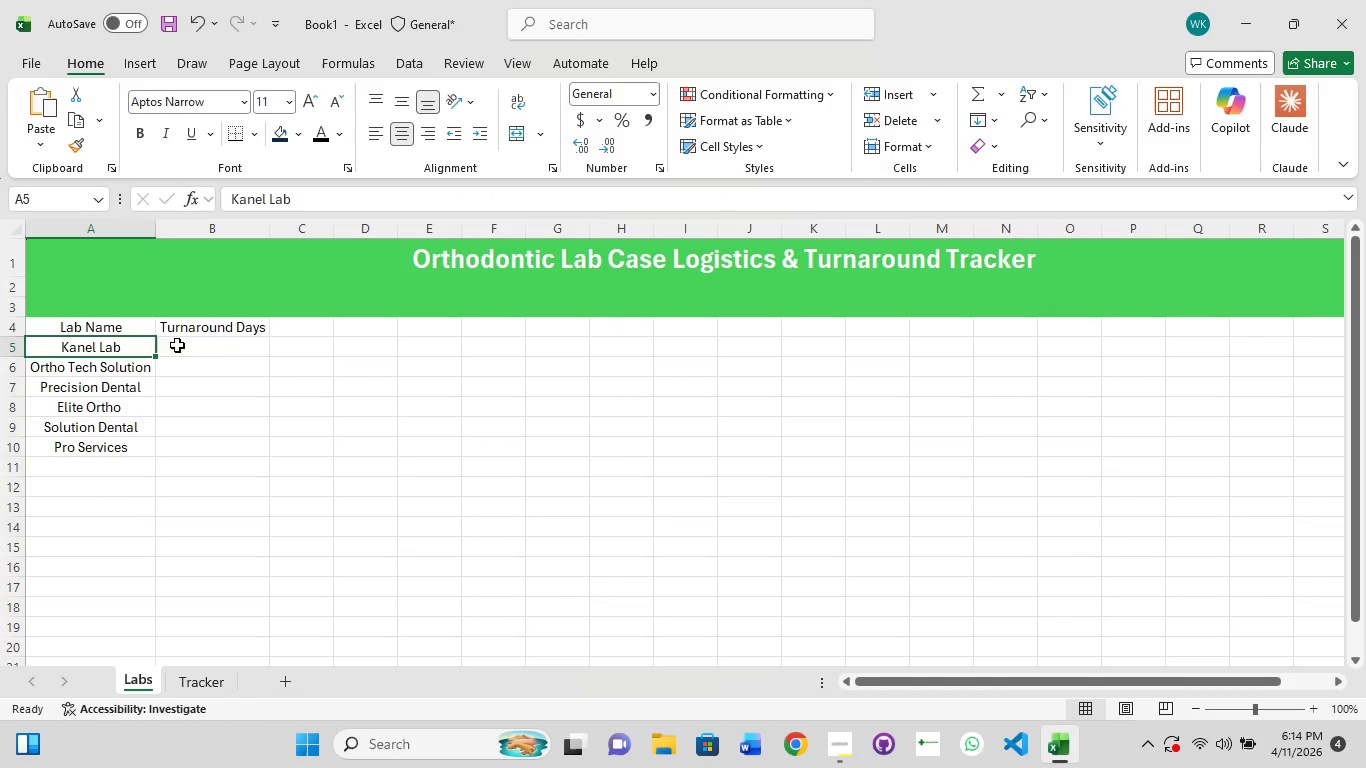 
left_click([198, 345])
 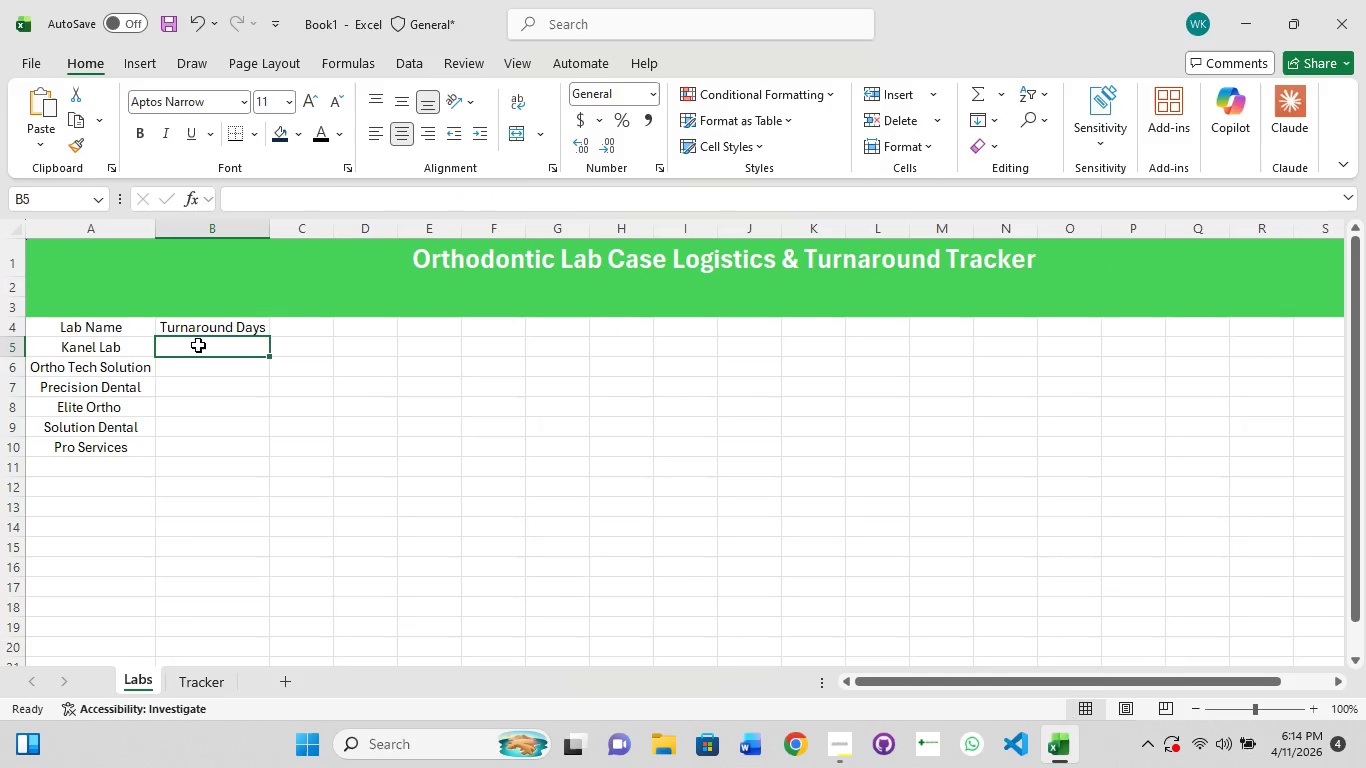 
key(5)
 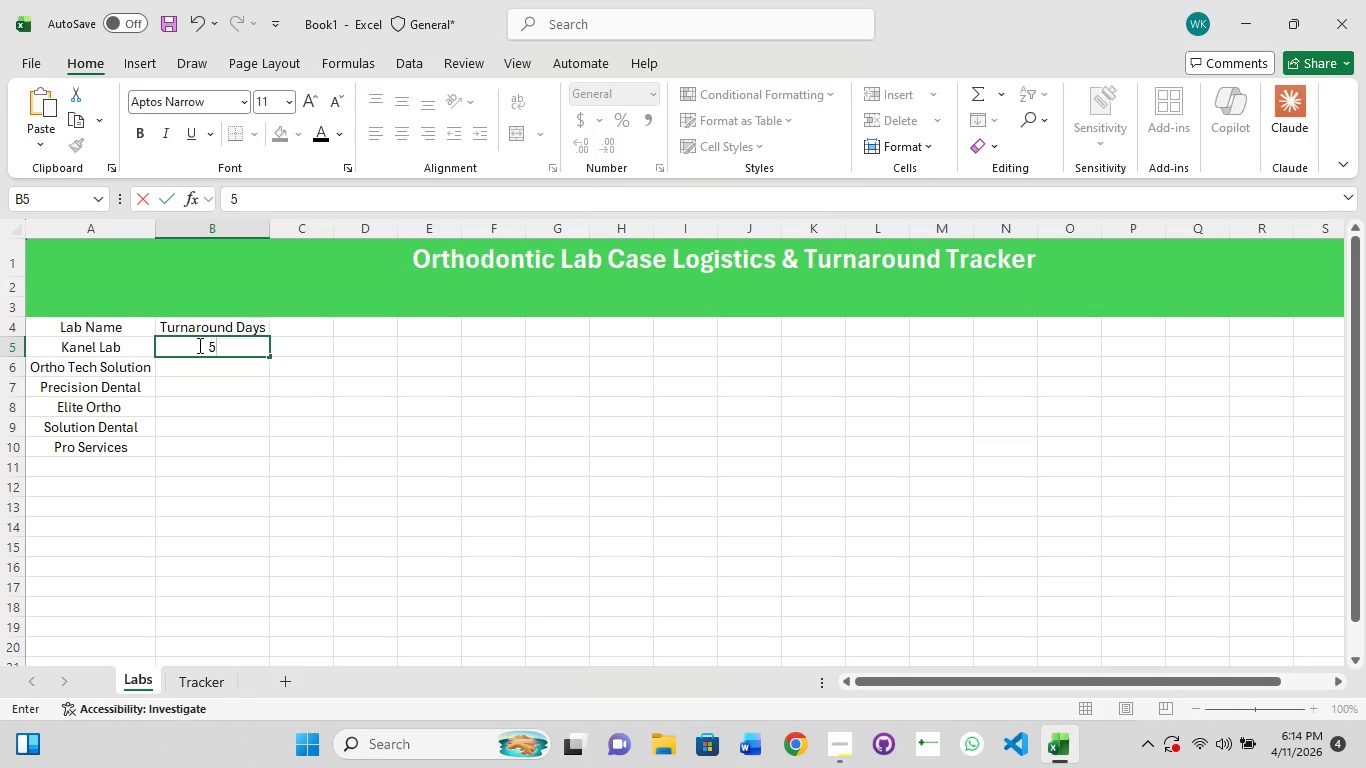 
key(Backspace)
 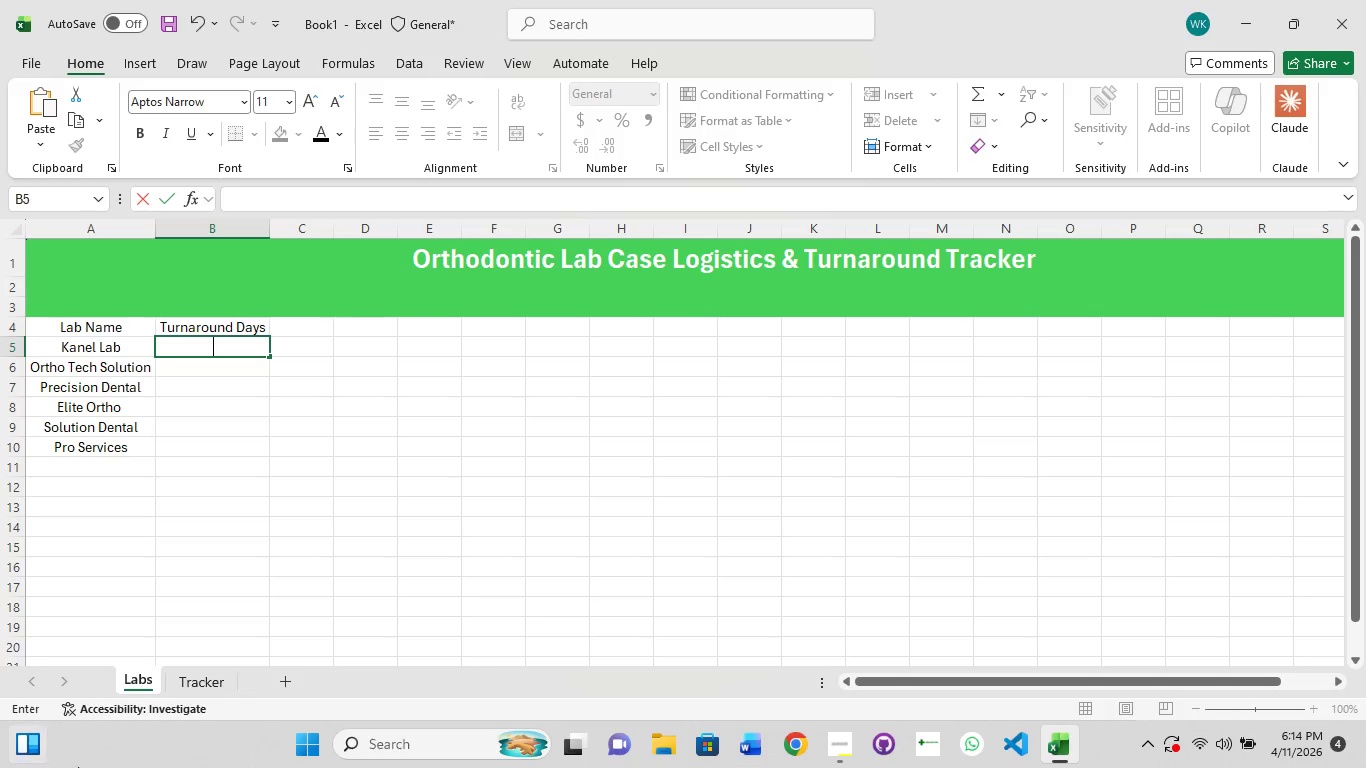 
wait(6.58)
 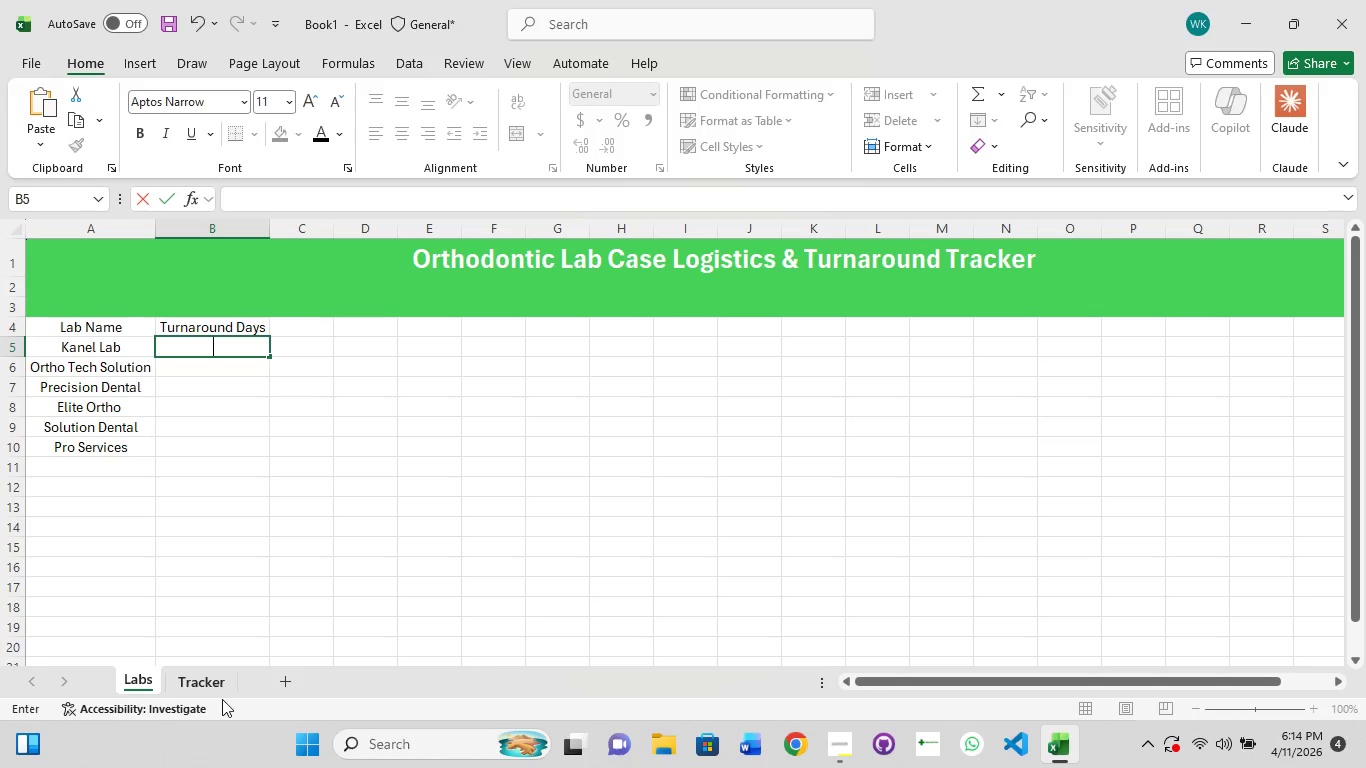 
key(5)
 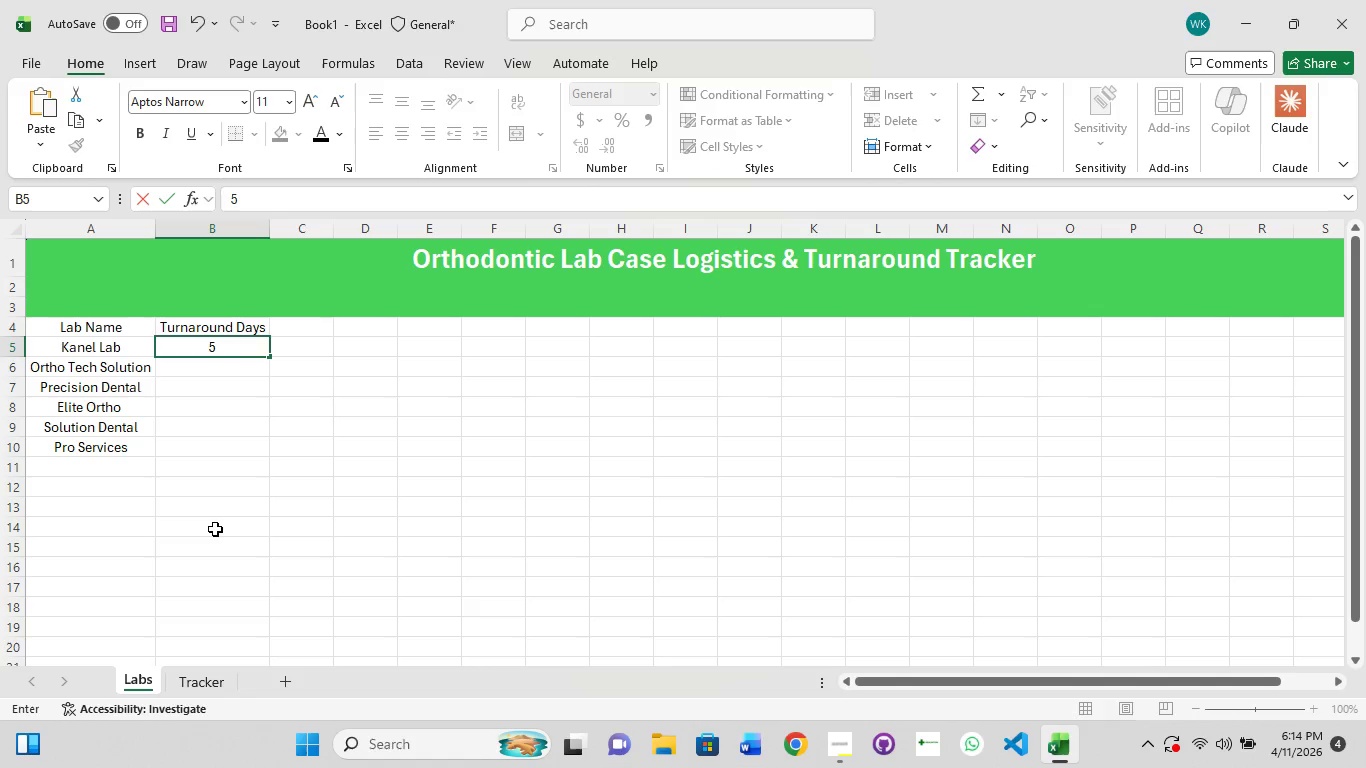 
key(Enter)
 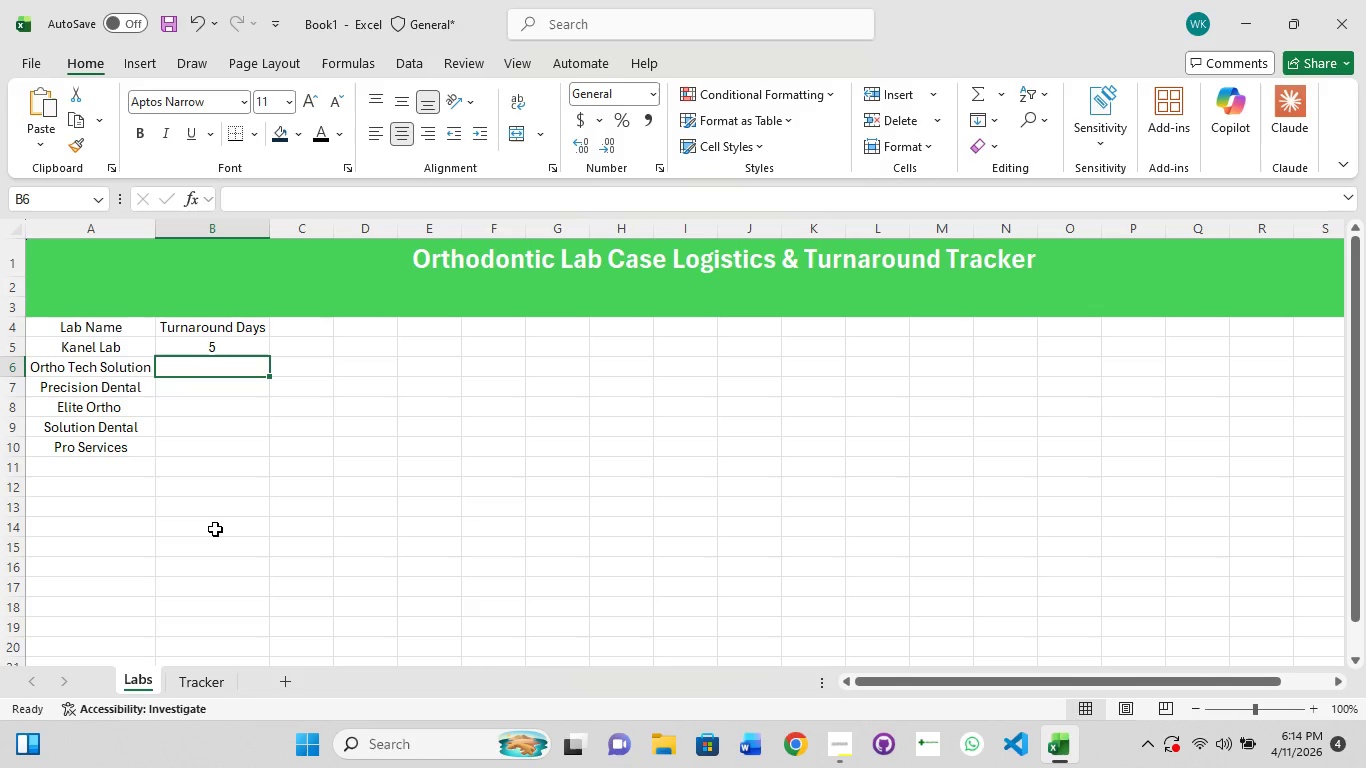 
key(6)
 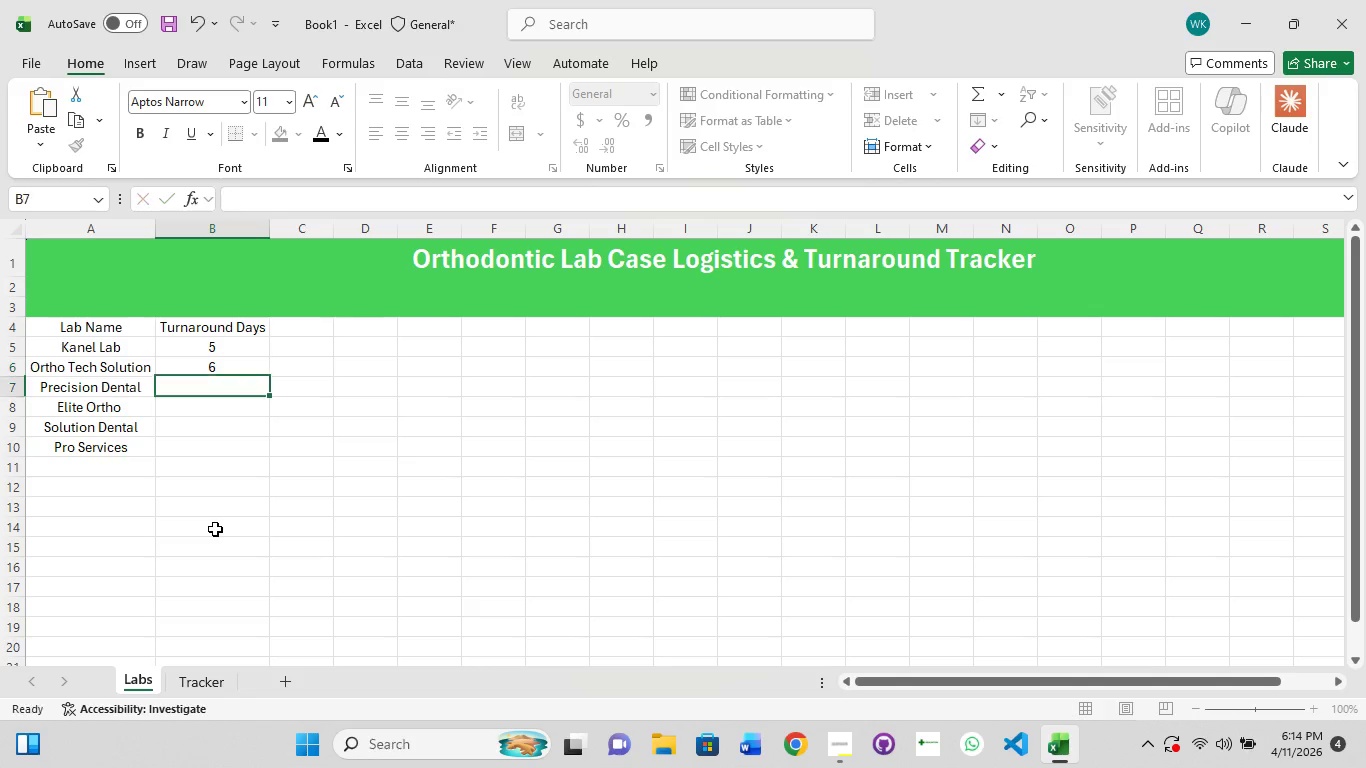 
key(Enter)
 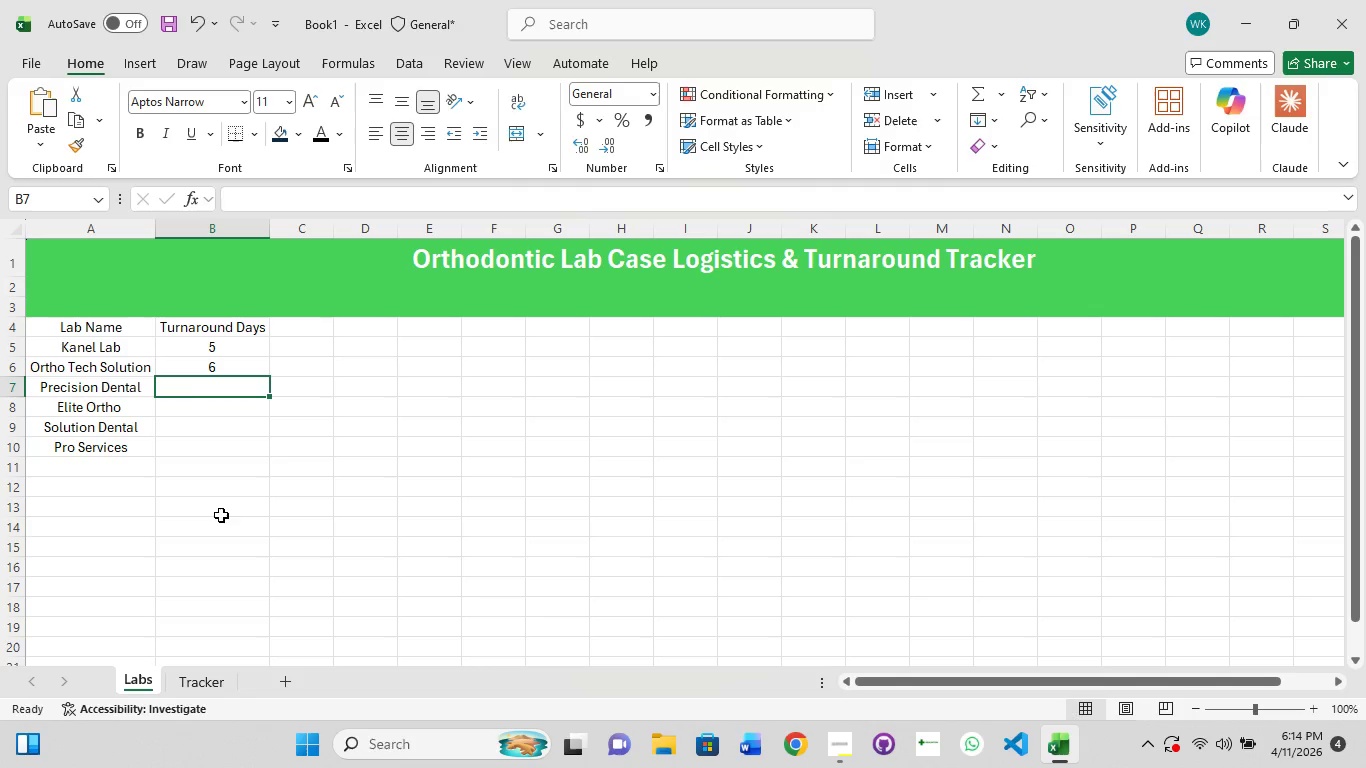 
key(9)
 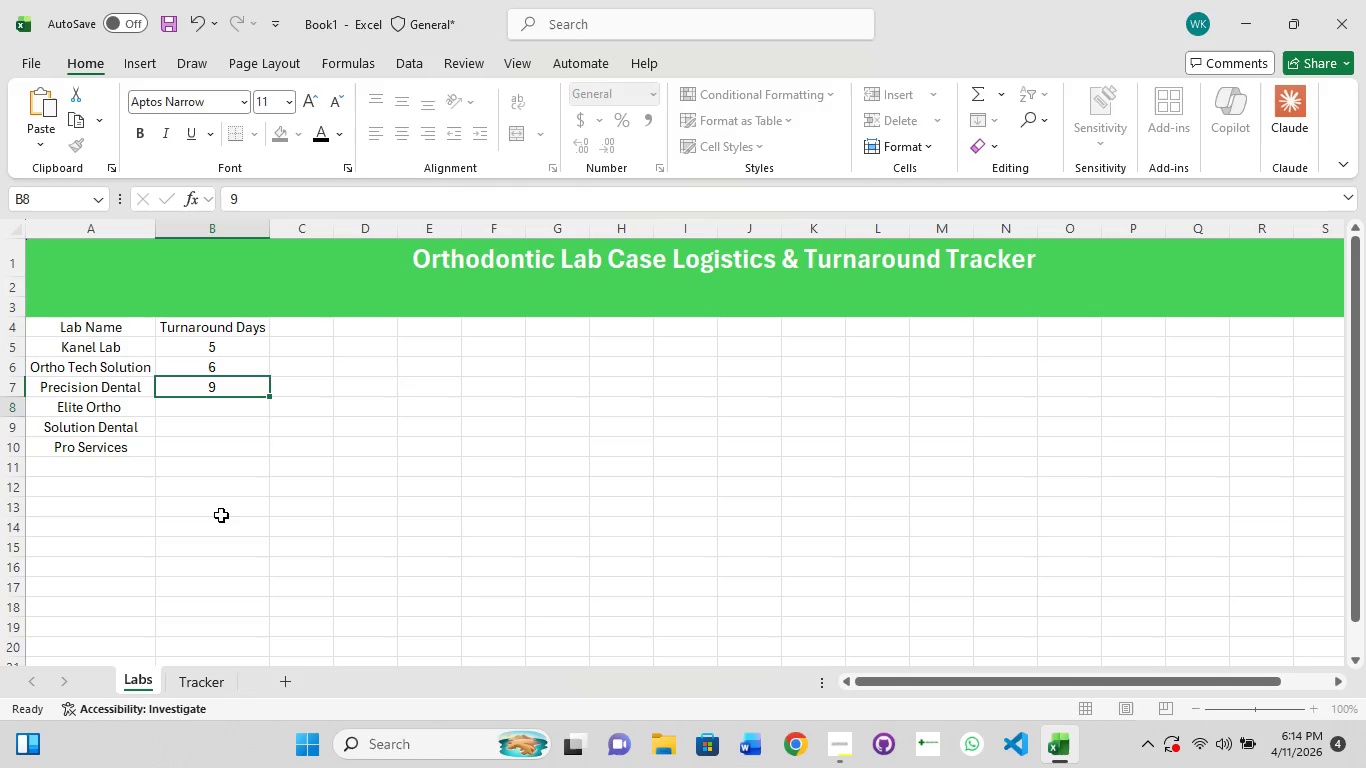 
key(Enter)
 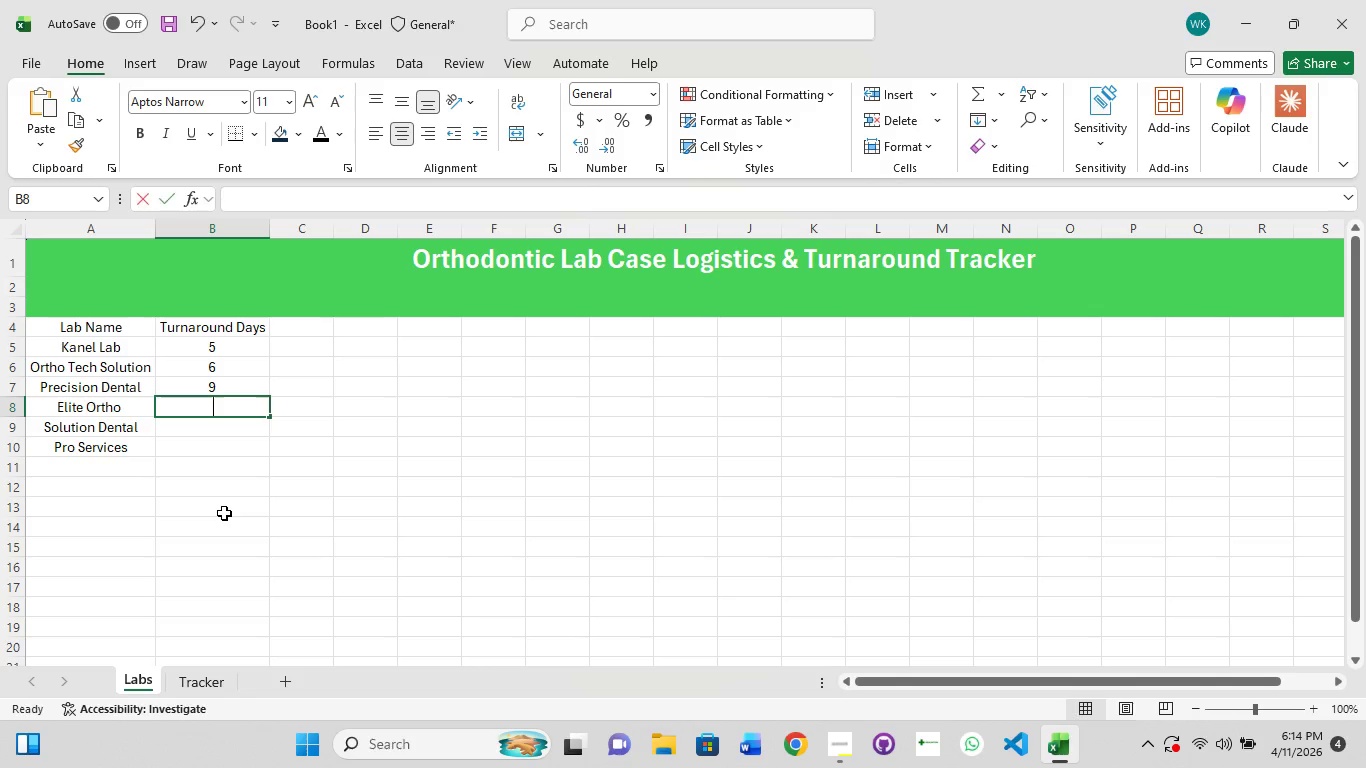 
key(6)
 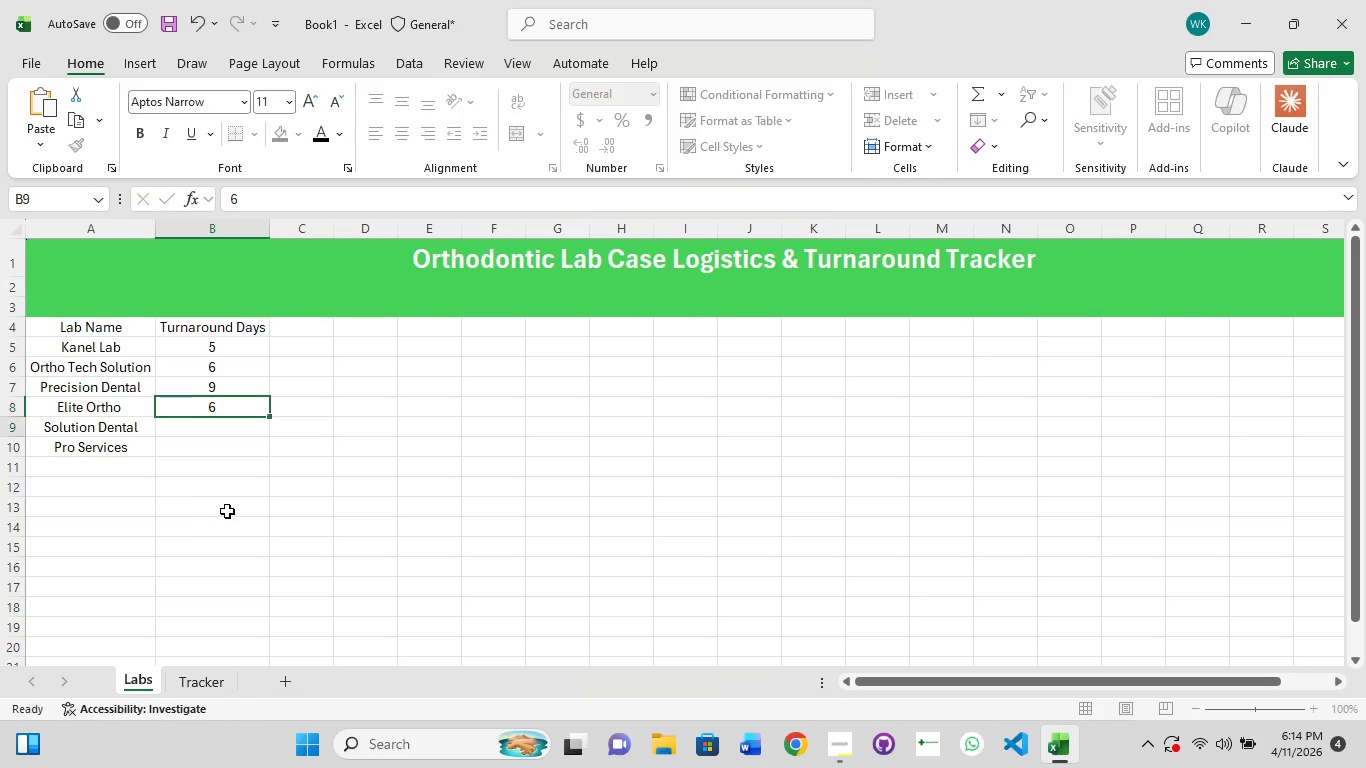 
key(Enter)
 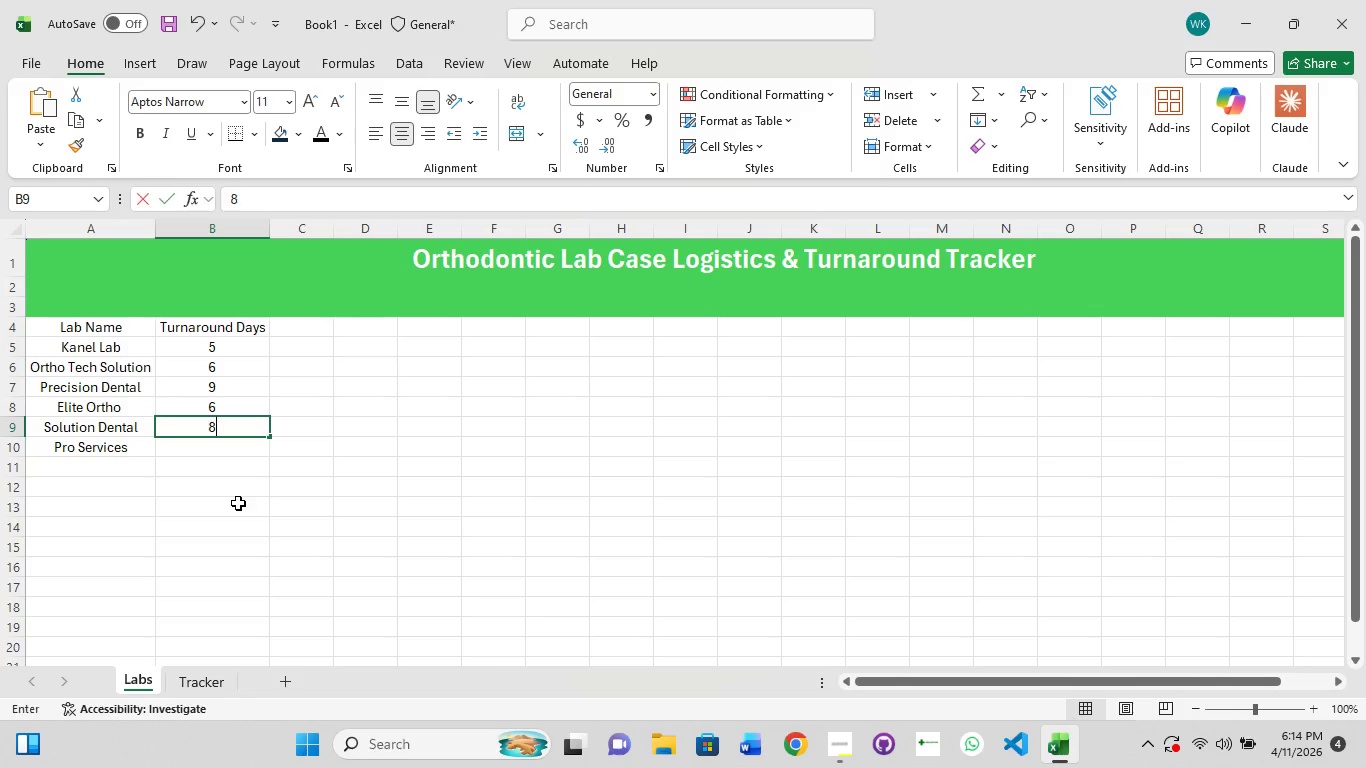 
key(8)
 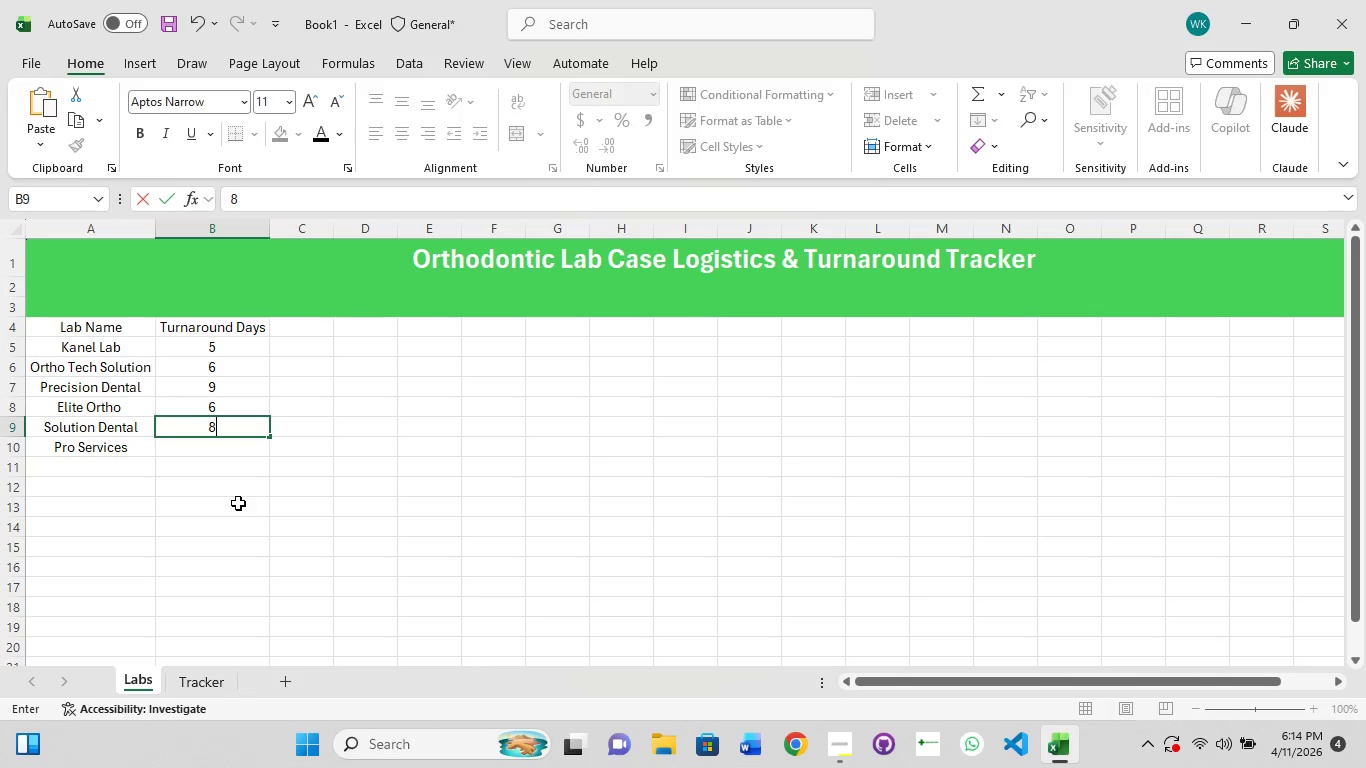 
key(Enter)
 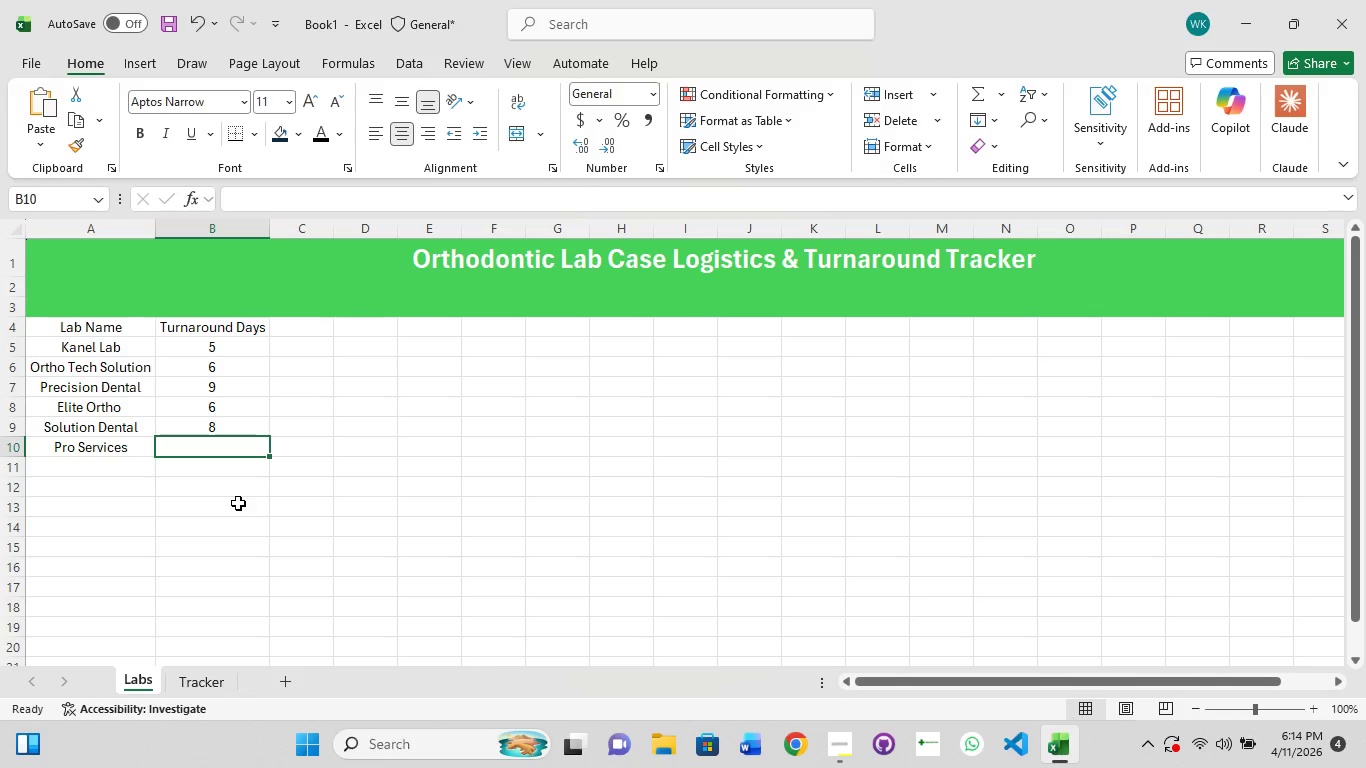 
key(6)
 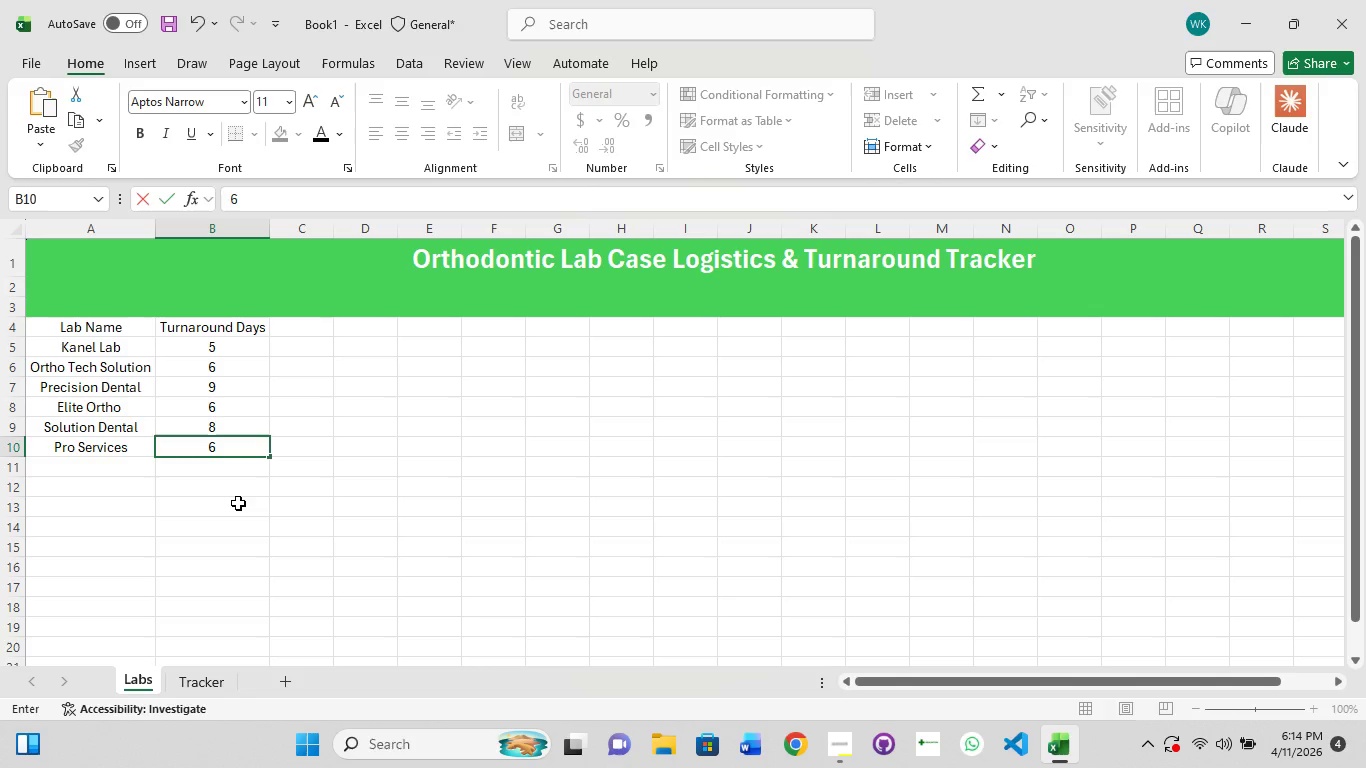 
key(Enter)
 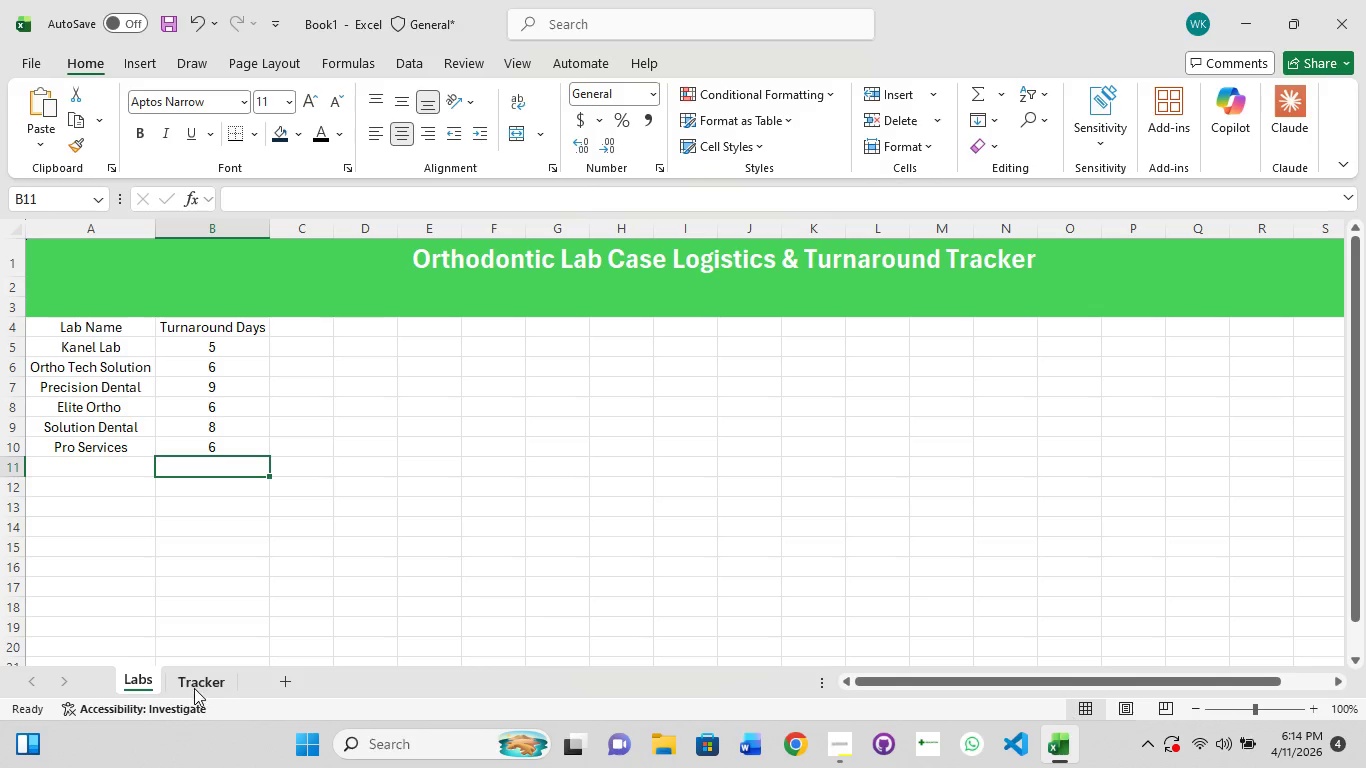 
left_click([214, 688])
 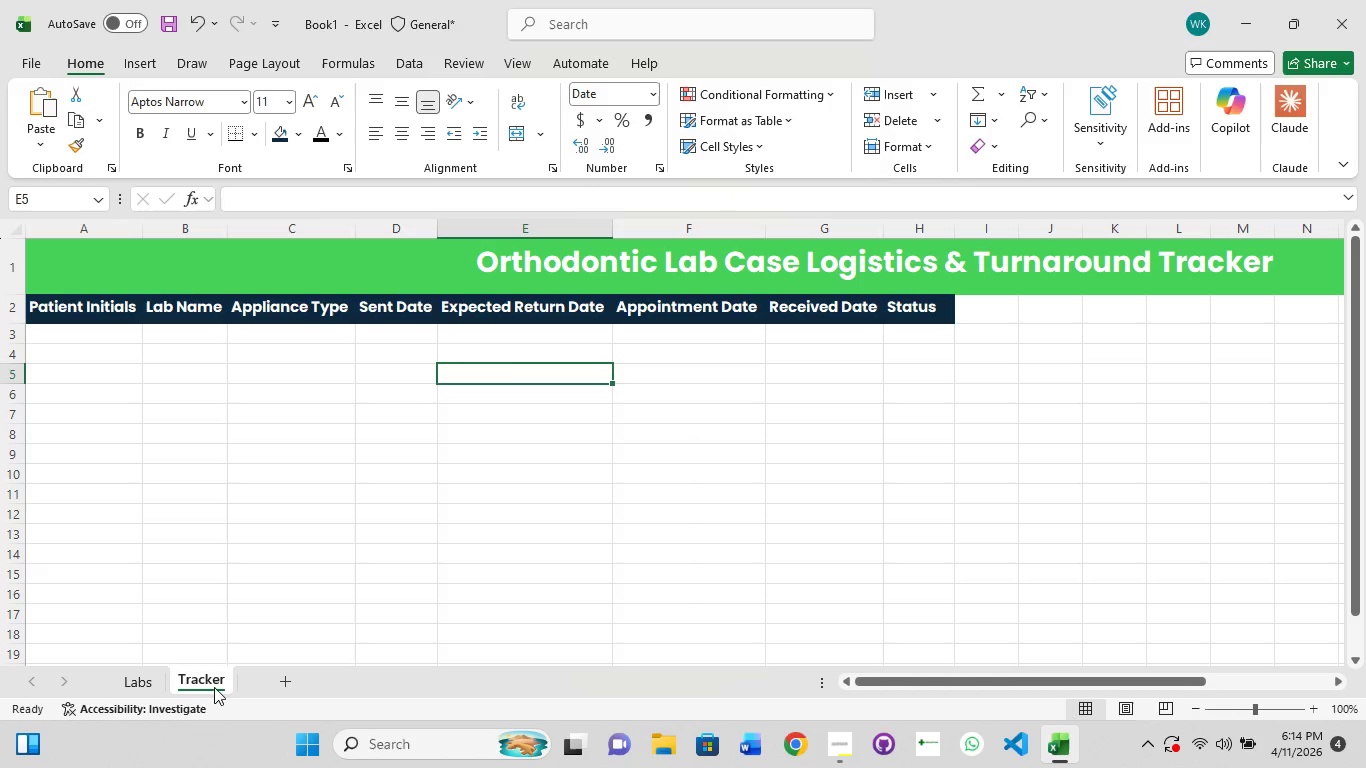 
left_click([130, 688])
 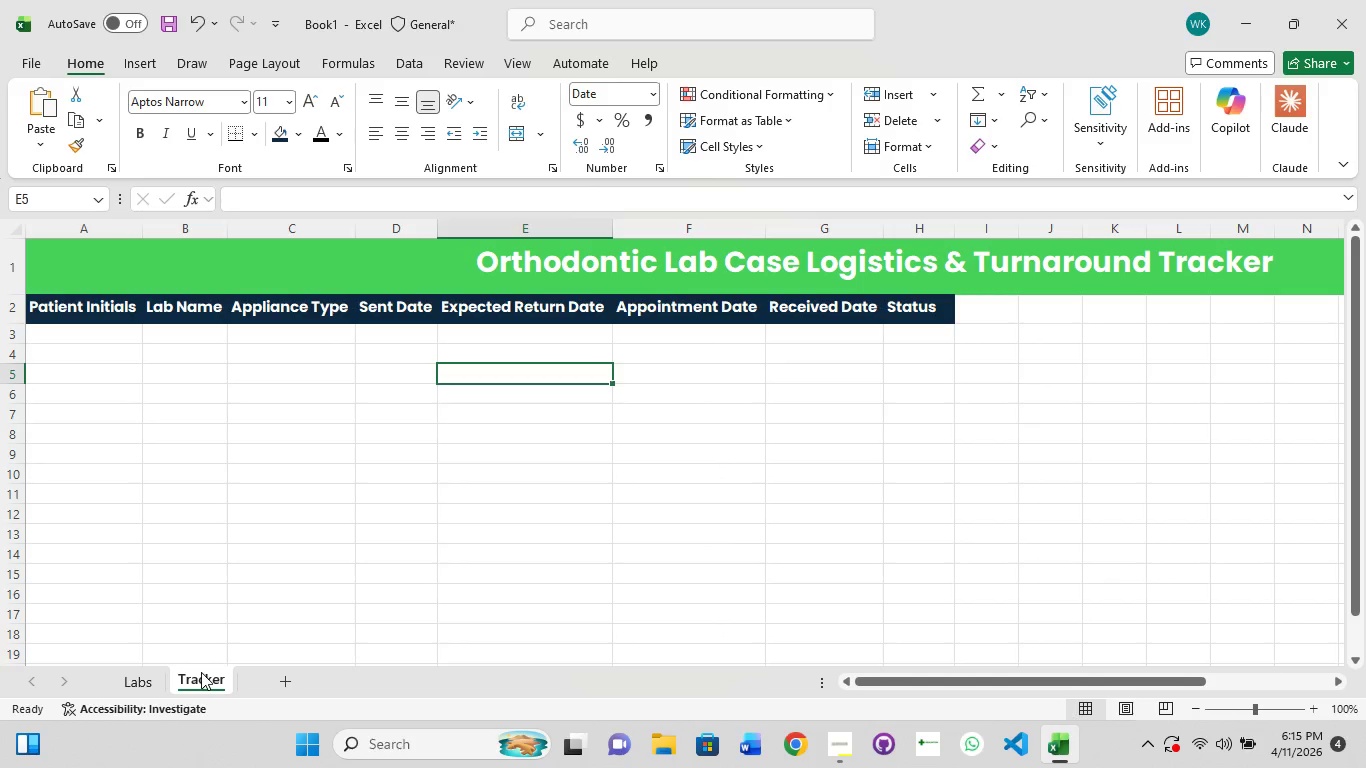 
left_click([91, 338])
 